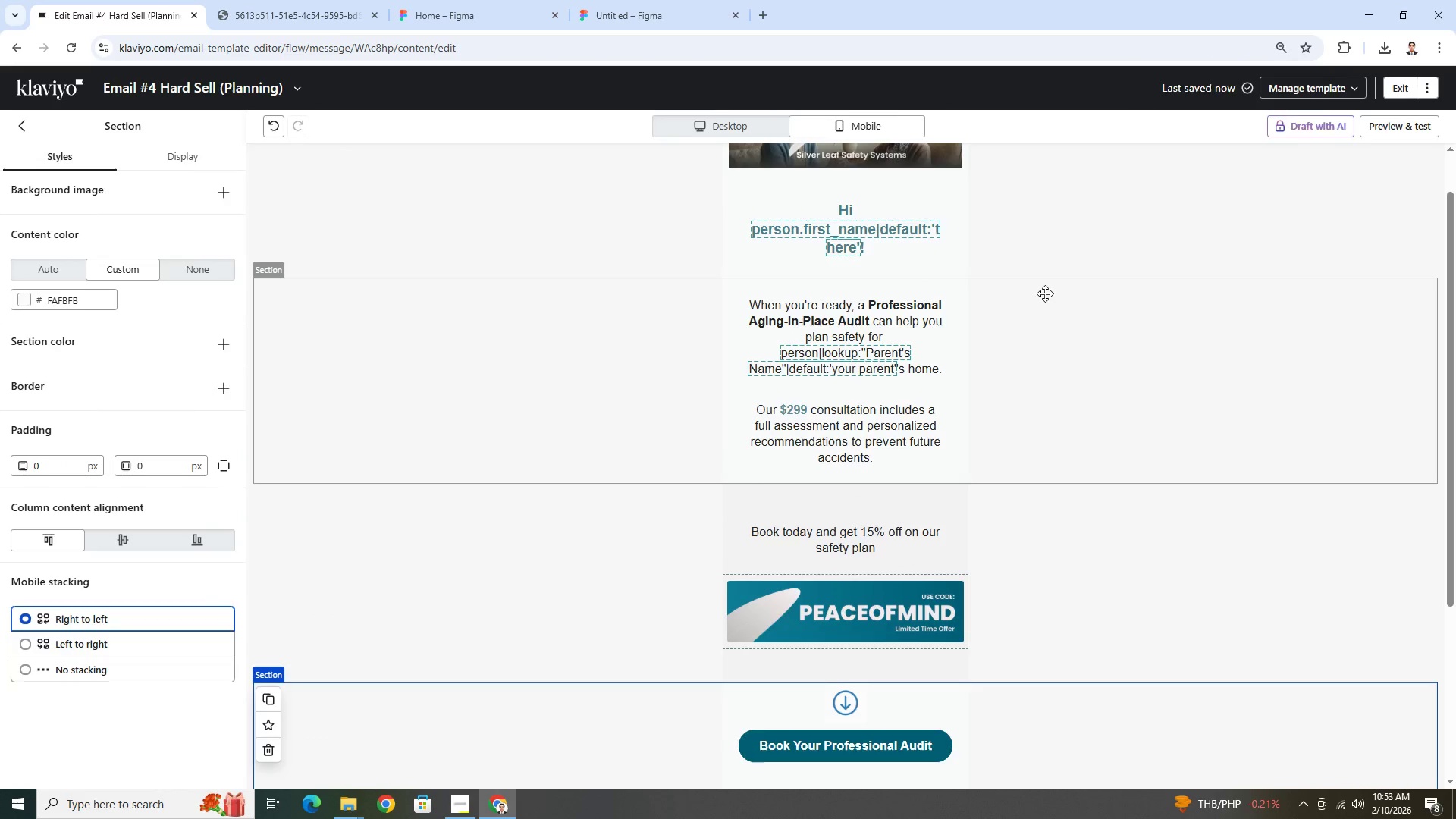 
scroll: coordinate [1045, 293], scroll_direction: up, amount: 1.0
 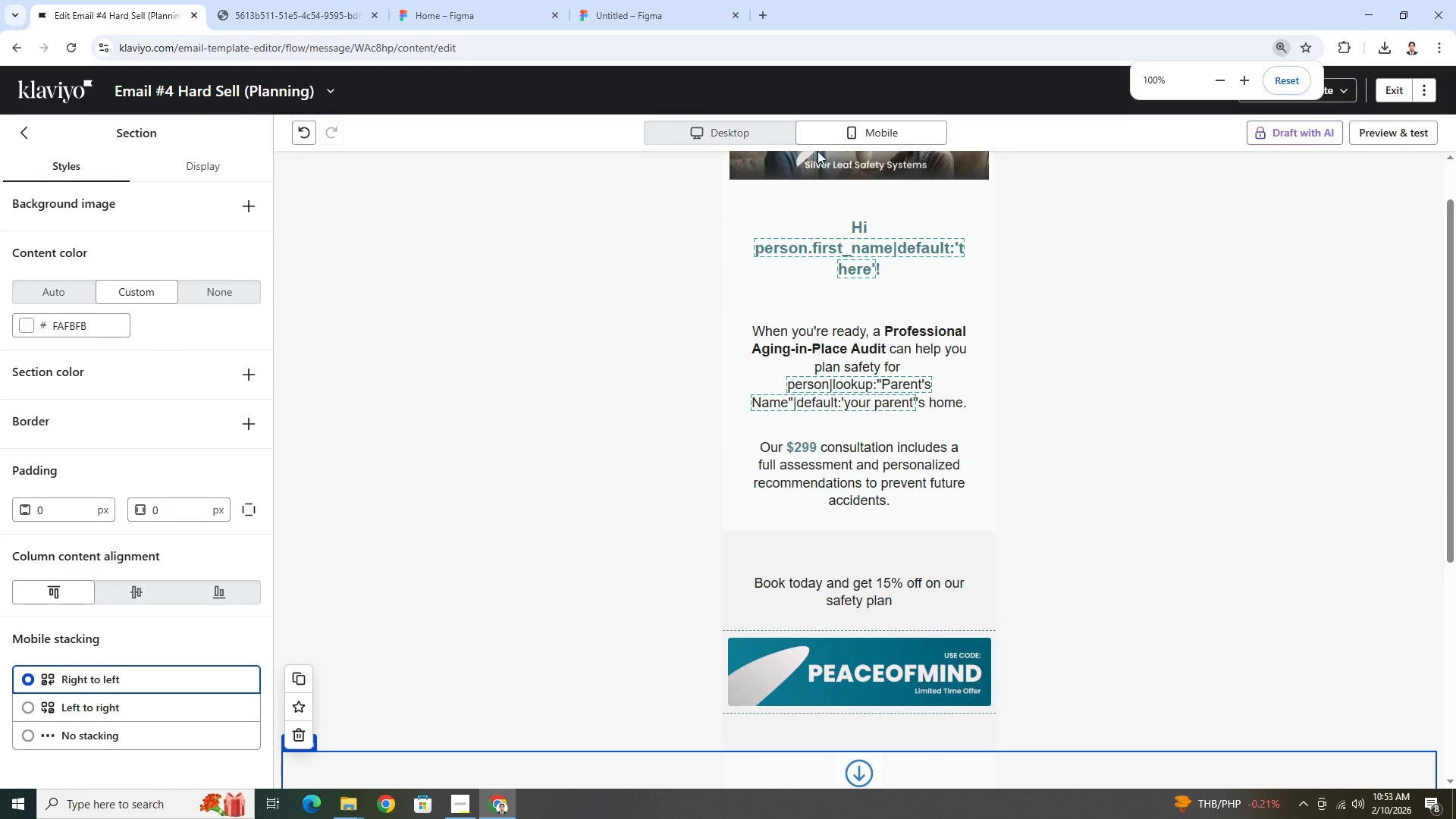 
left_click([750, 131])
 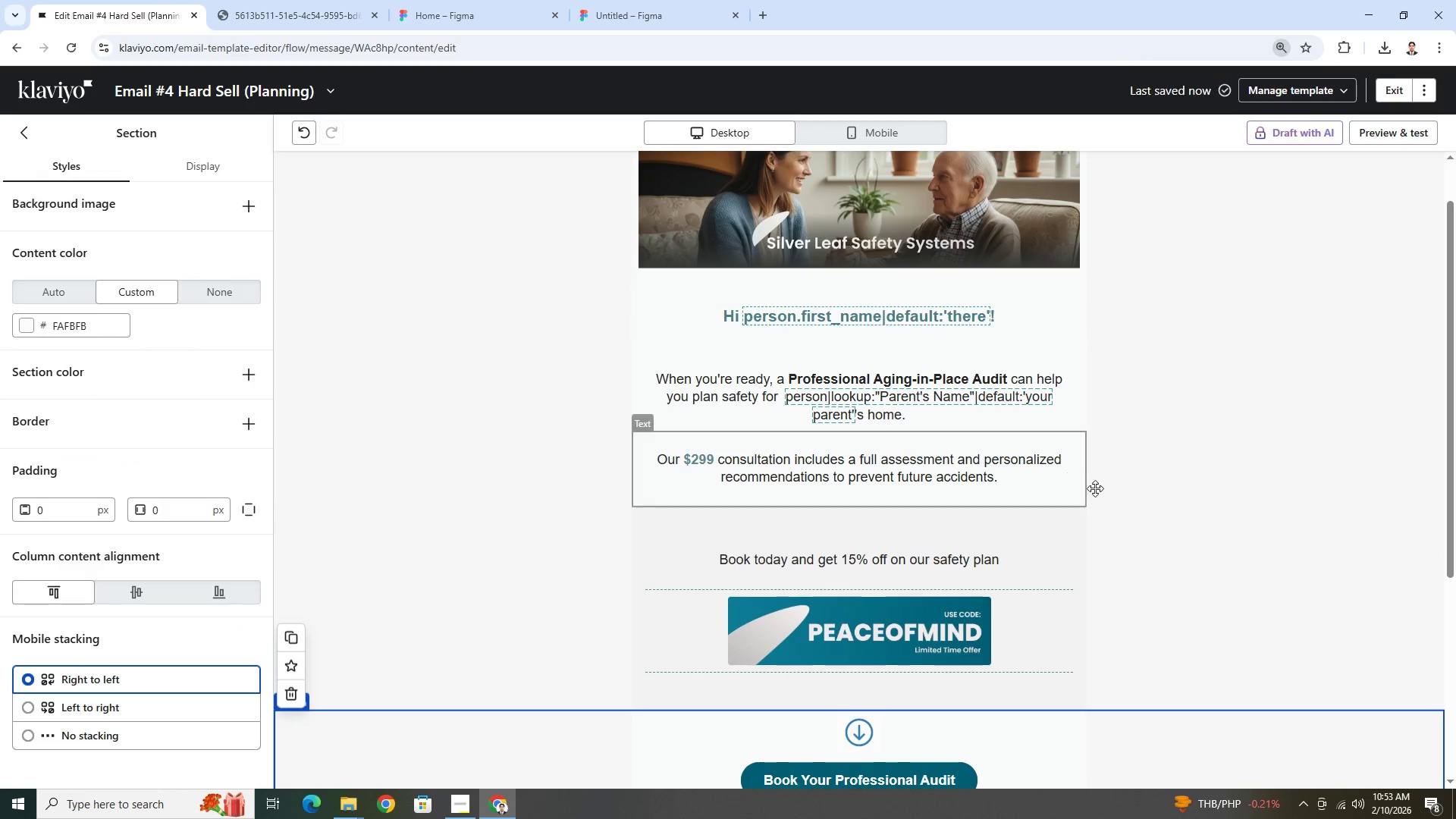 
scroll: coordinate [1130, 499], scroll_direction: down, amount: 2.0
 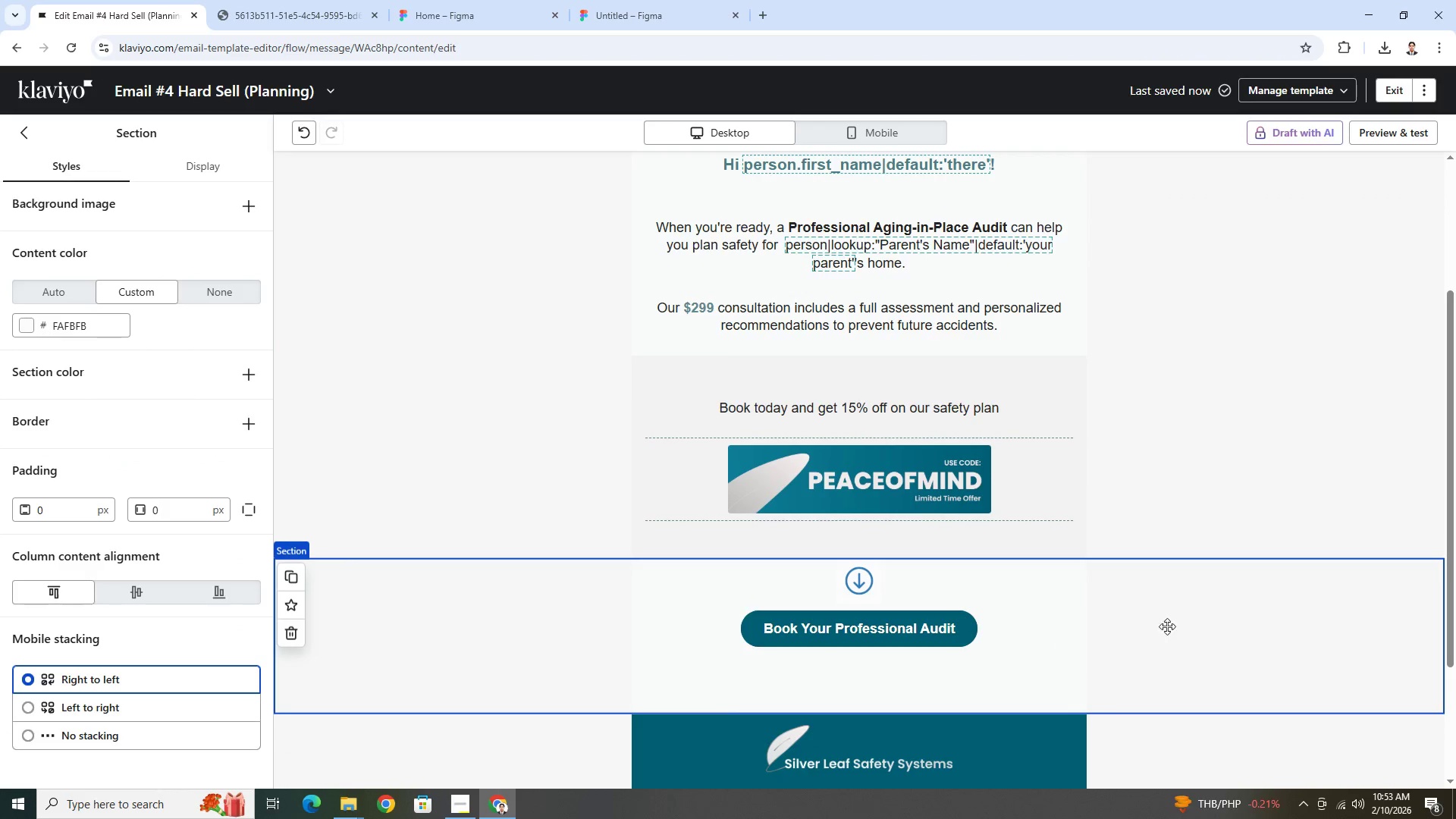 
left_click([1171, 635])
 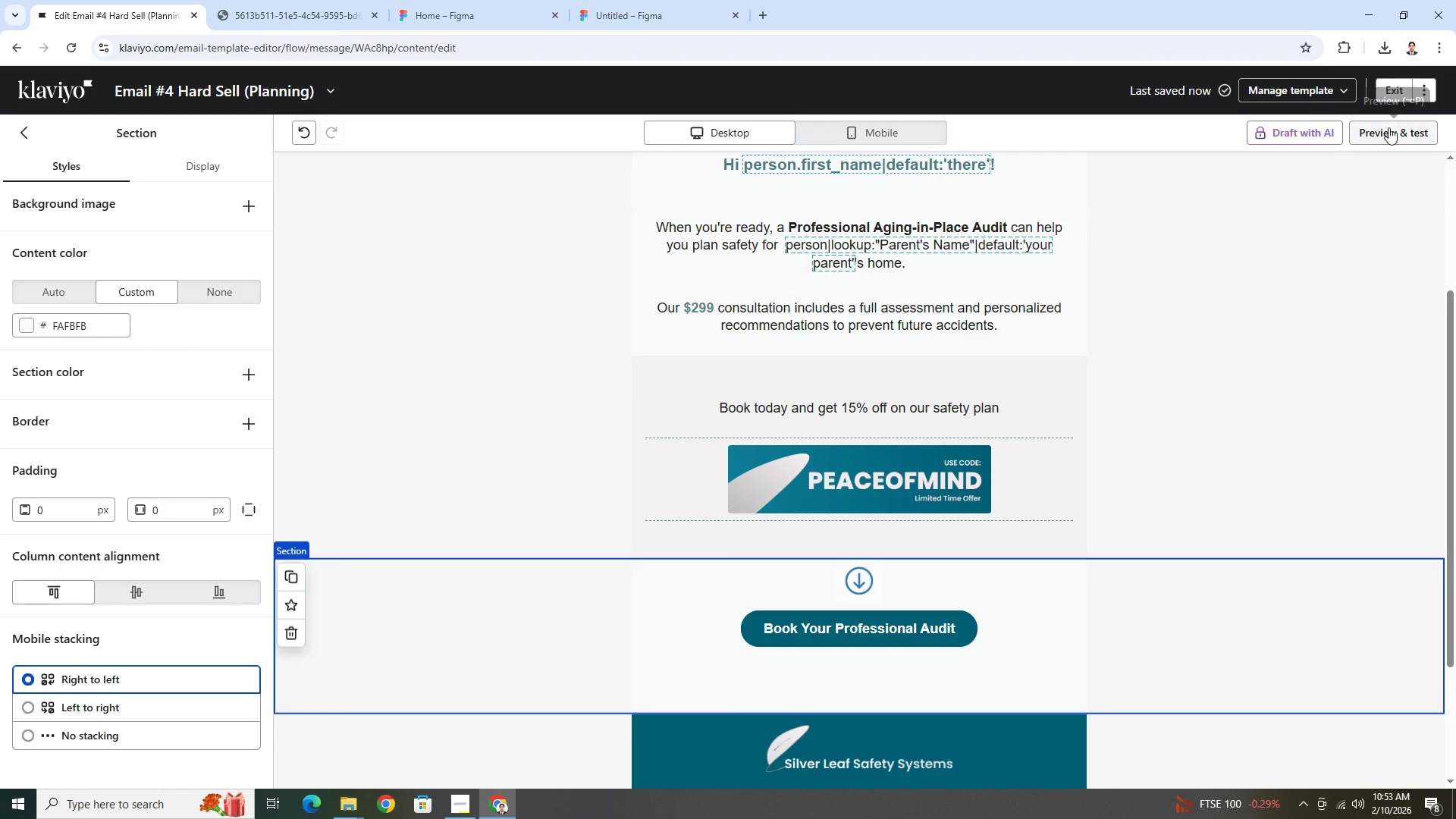 
left_click([1392, 130])
 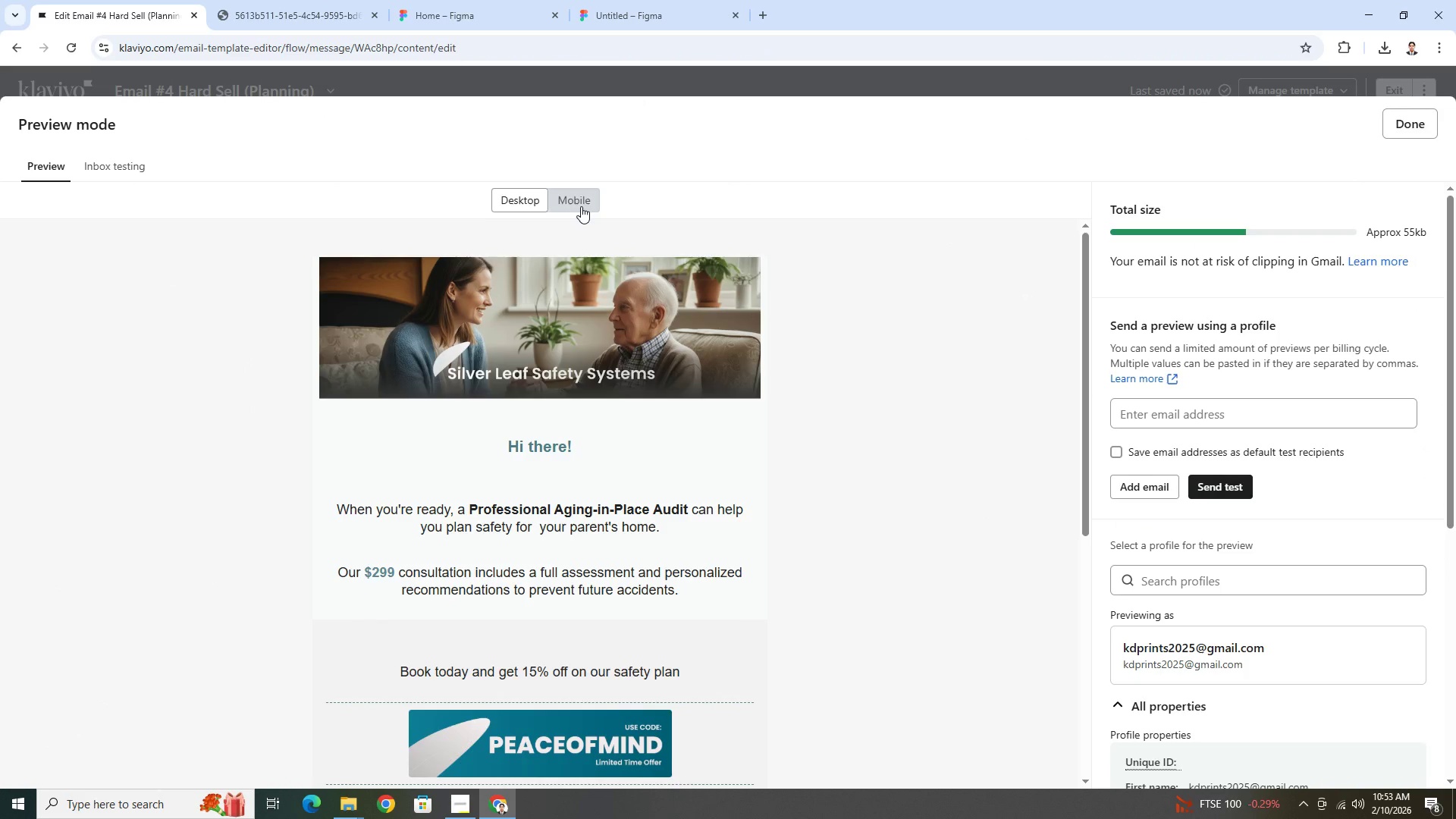 
scroll: coordinate [664, 419], scroll_direction: down, amount: 3.0
 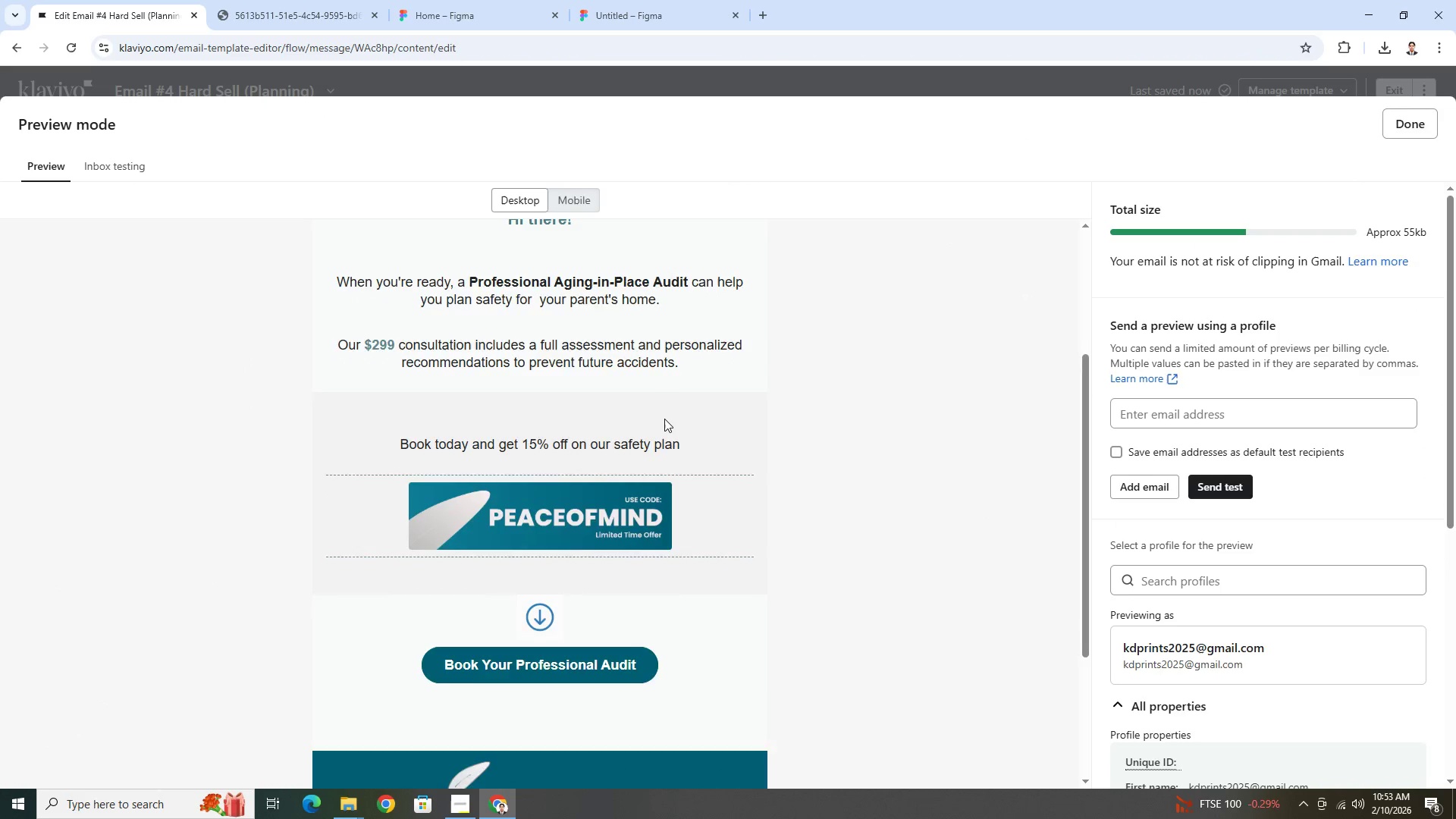 
scroll: coordinate [664, 419], scroll_direction: up, amount: 2.0
 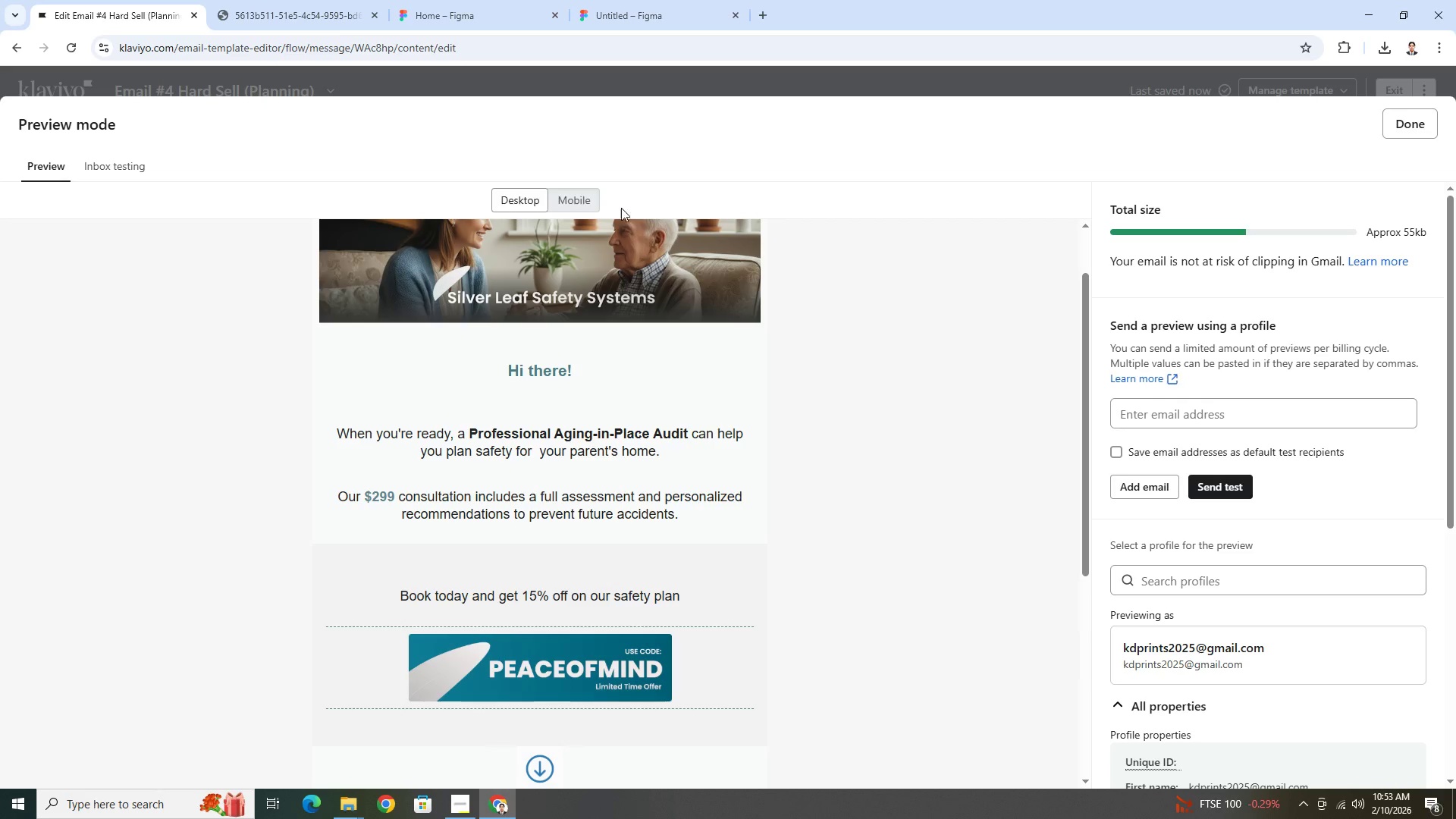 
left_click([568, 209])
 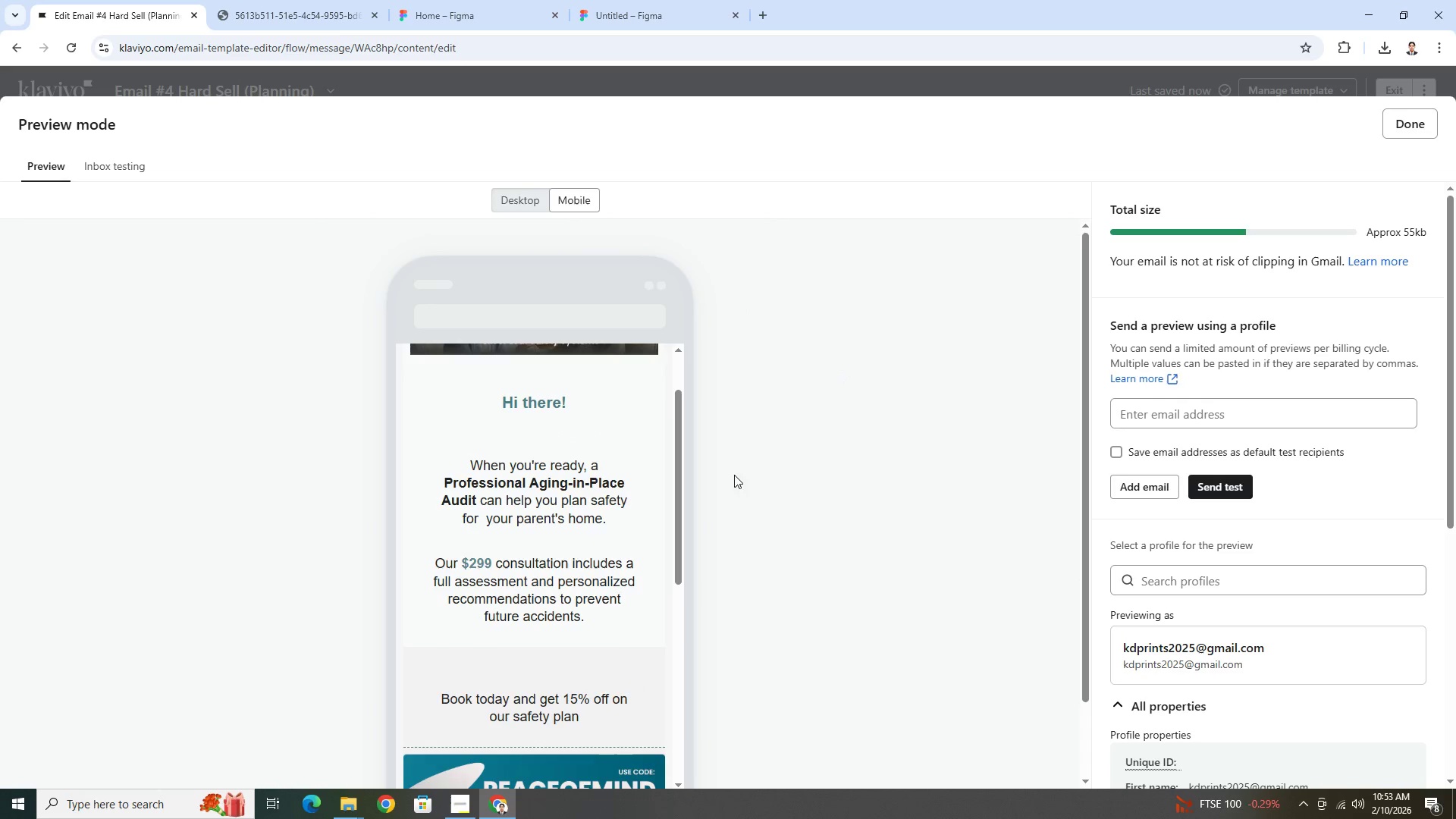 
scroll: coordinate [487, 510], scroll_direction: down, amount: 3.0
 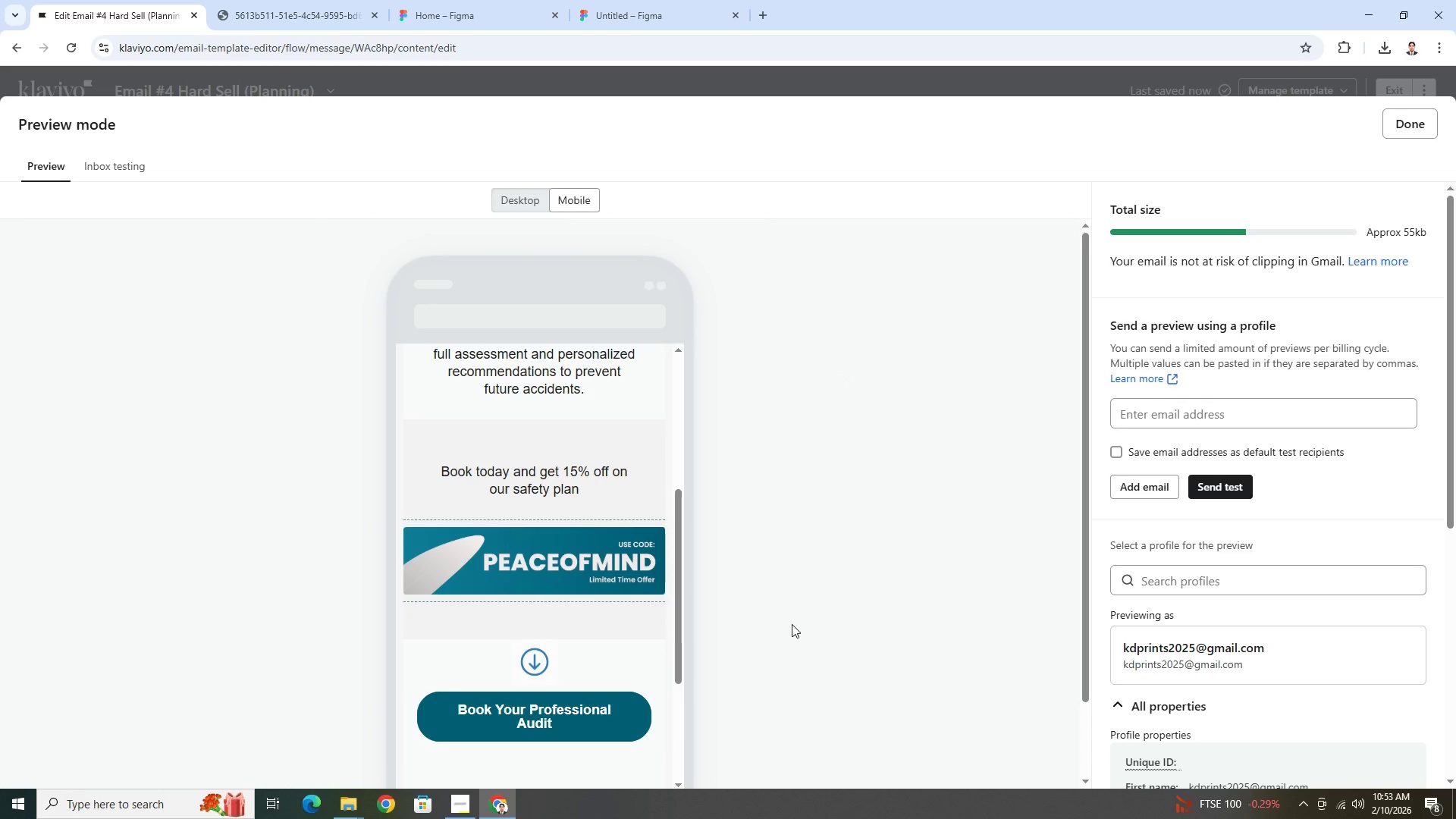 
scroll: coordinate [565, 577], scroll_direction: up, amount: 2.0
 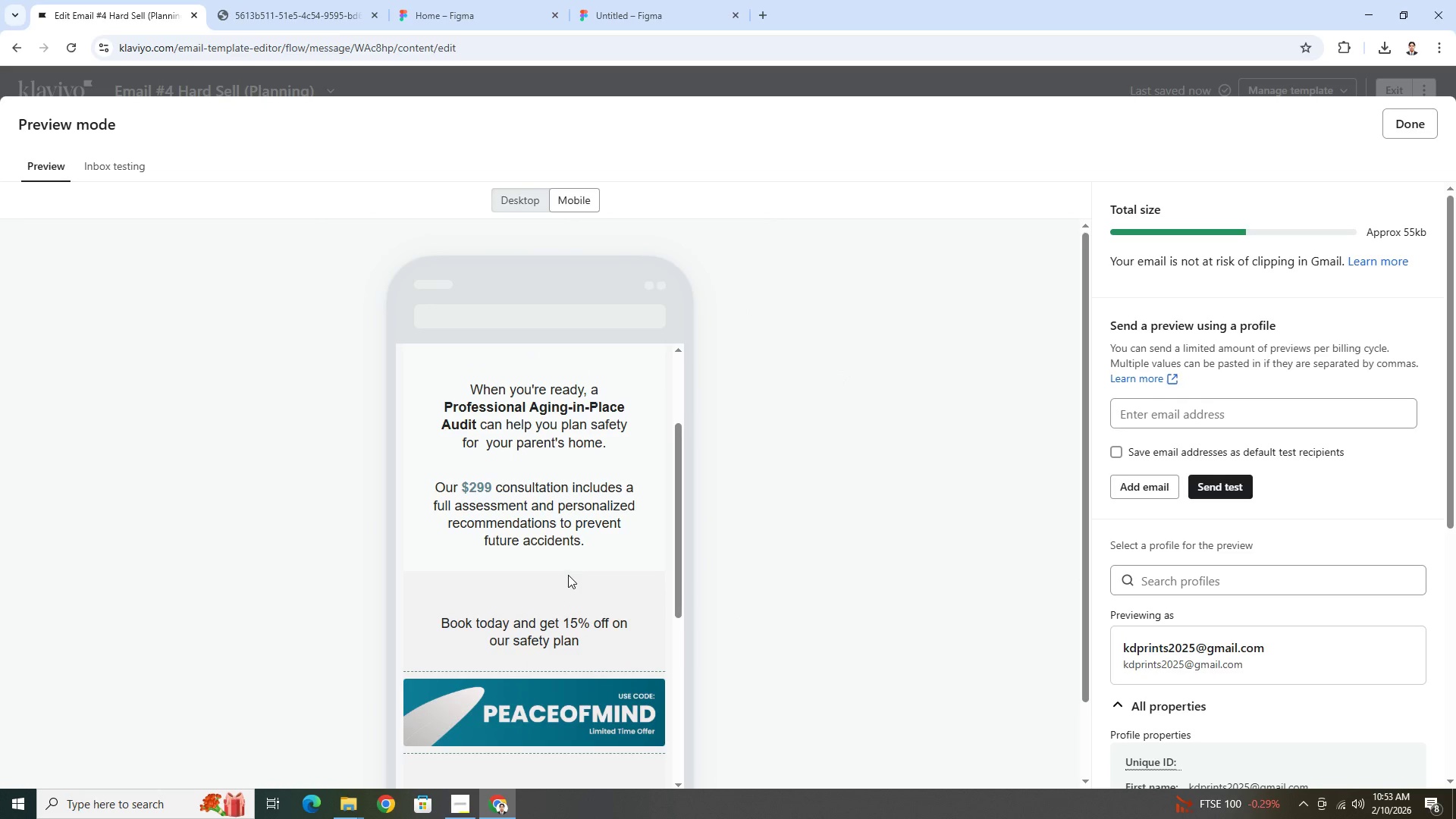 
scroll: coordinate [568, 575], scroll_direction: down, amount: 1.0
 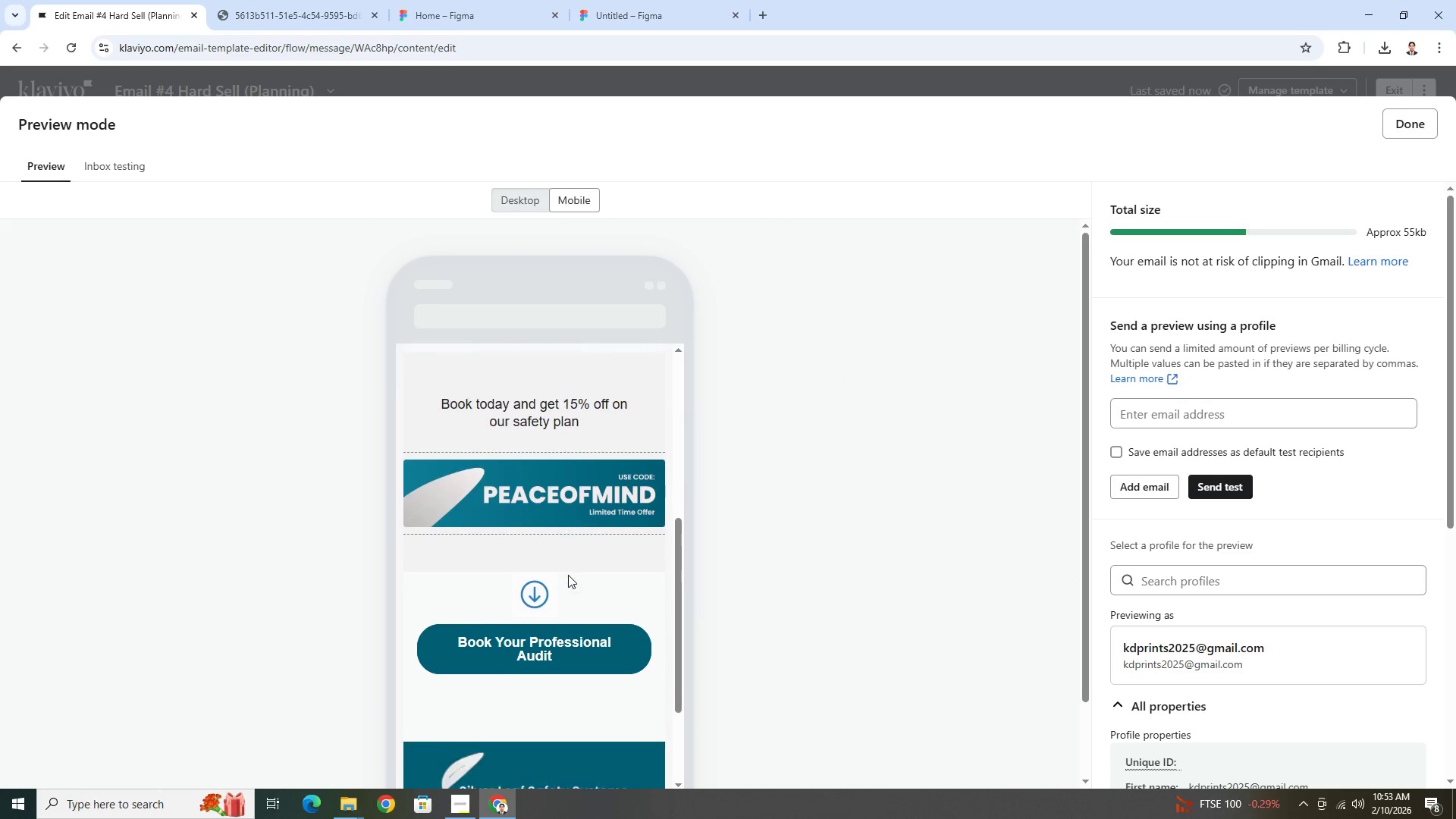 
scroll: coordinate [568, 575], scroll_direction: up, amount: 3.0
 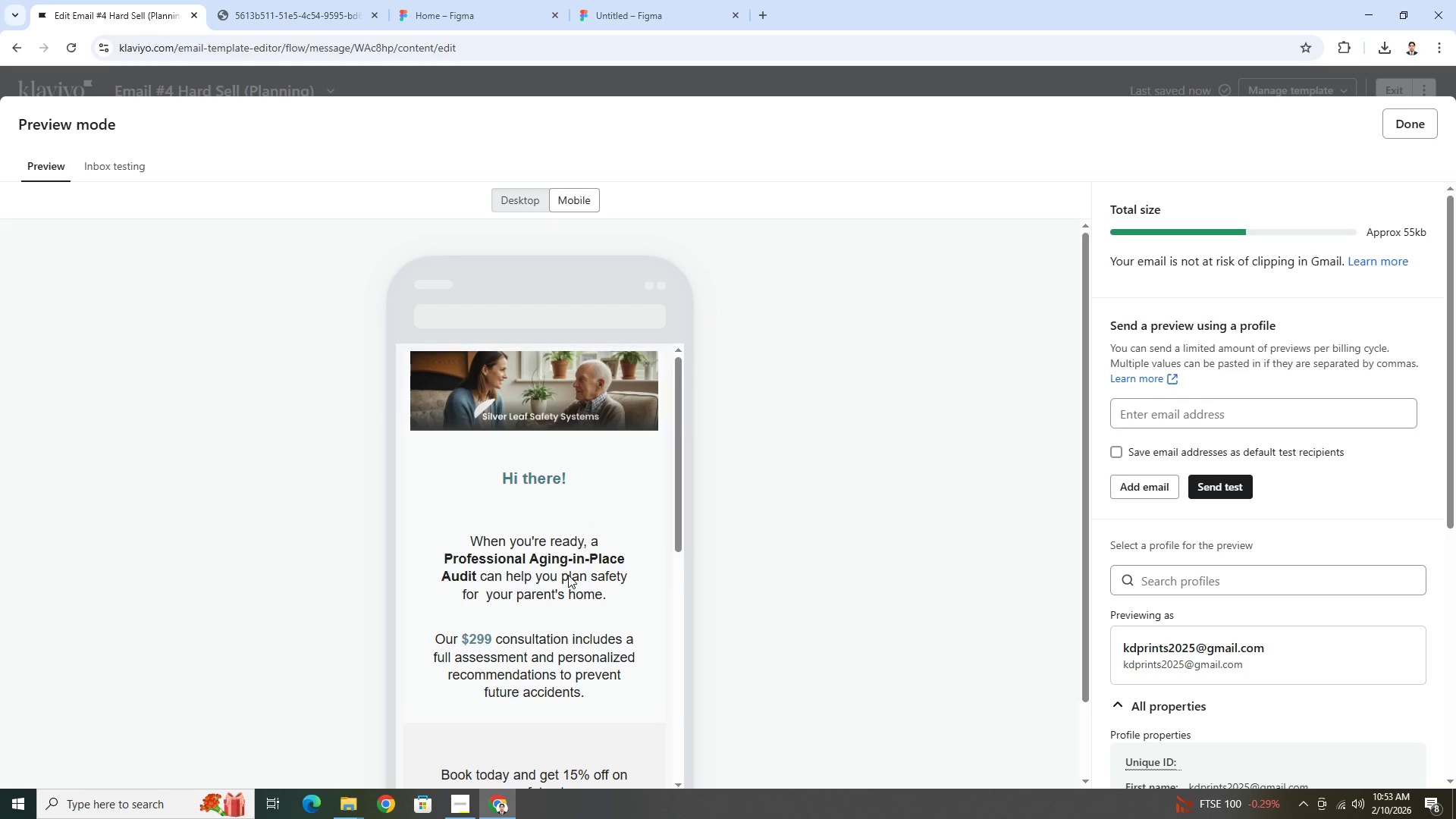 
scroll: coordinate [568, 575], scroll_direction: down, amount: 1.0
 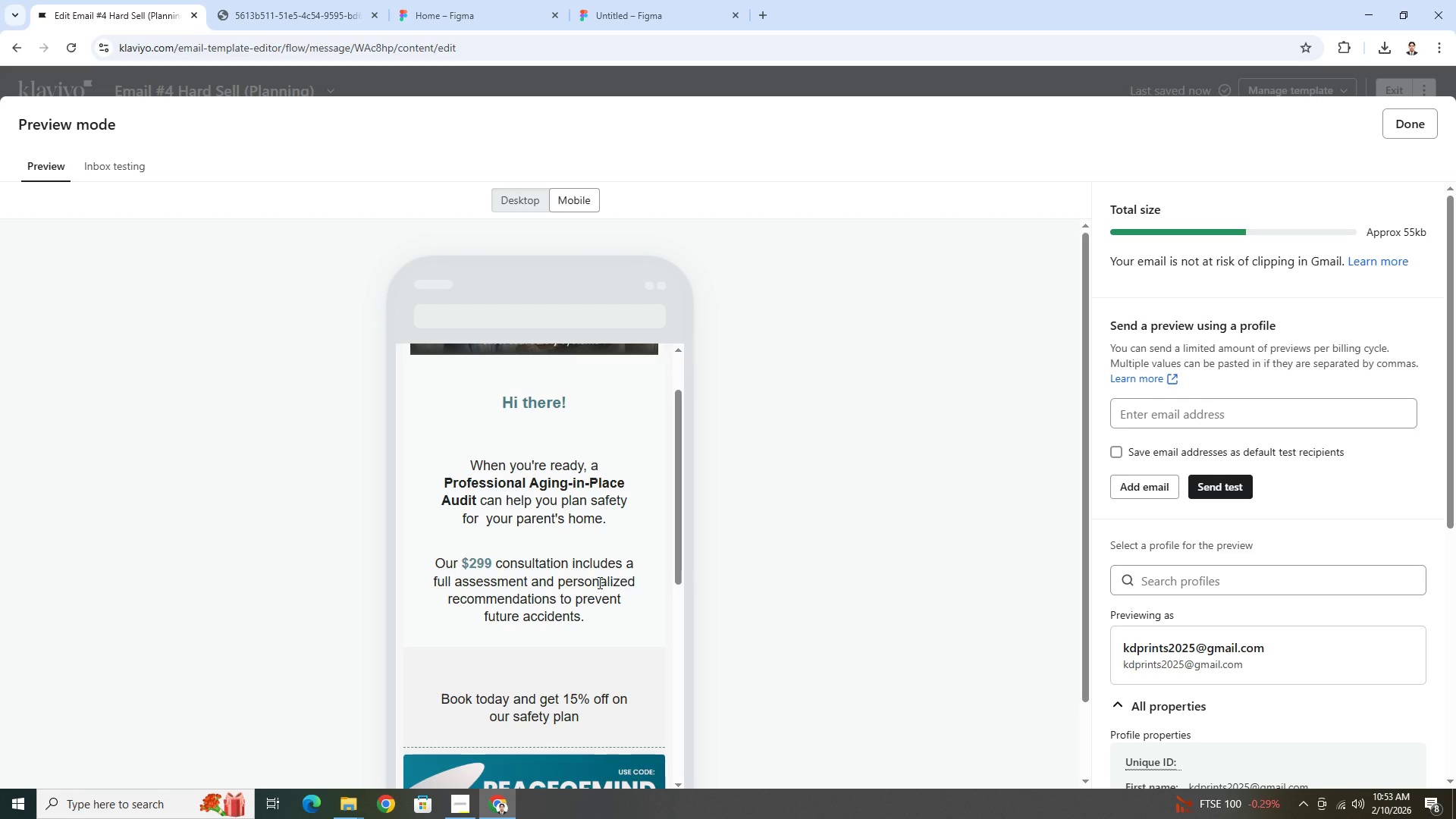 
wait(7.47)
 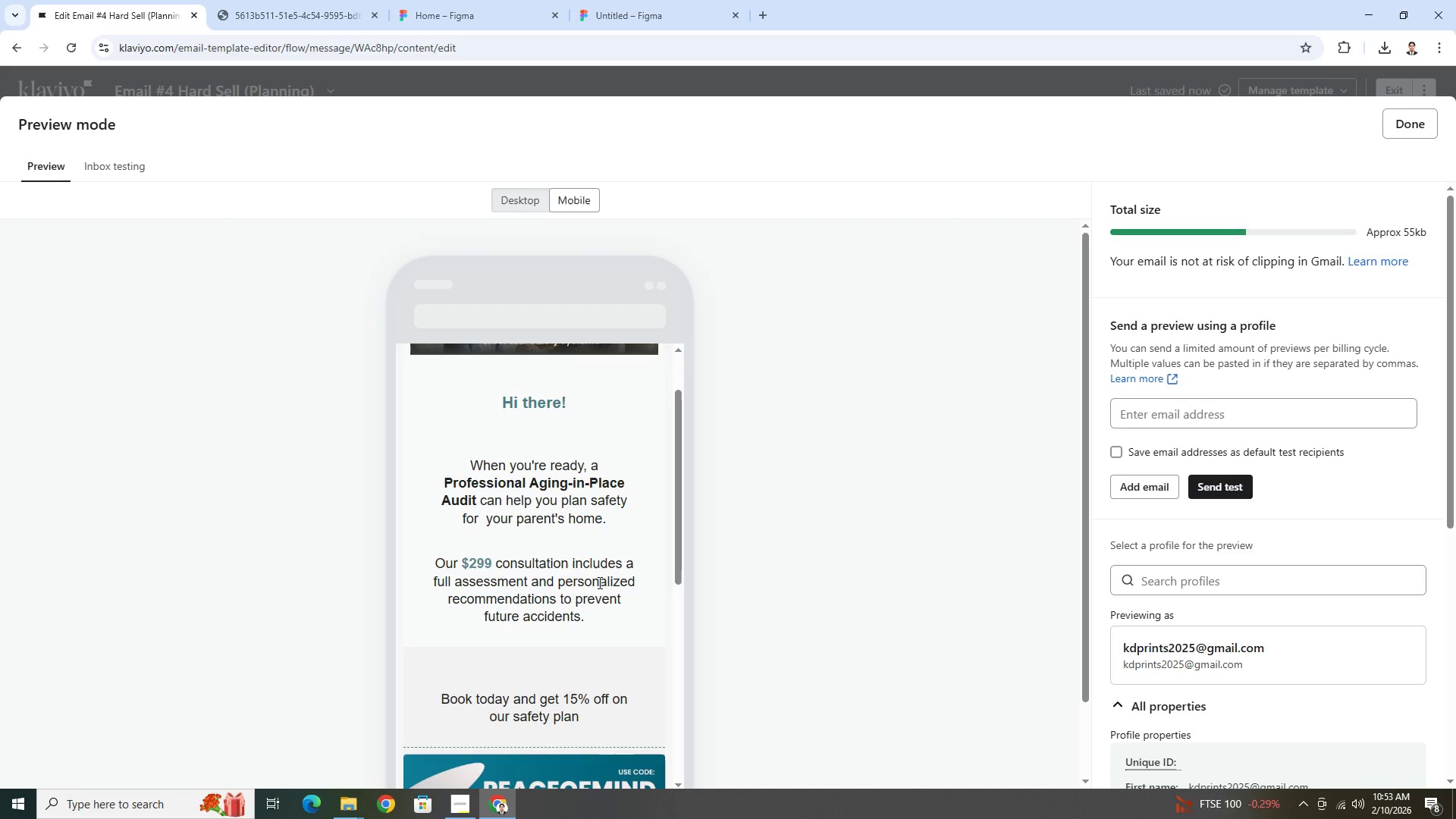 
scroll: coordinate [598, 582], scroll_direction: down, amount: 1.0
 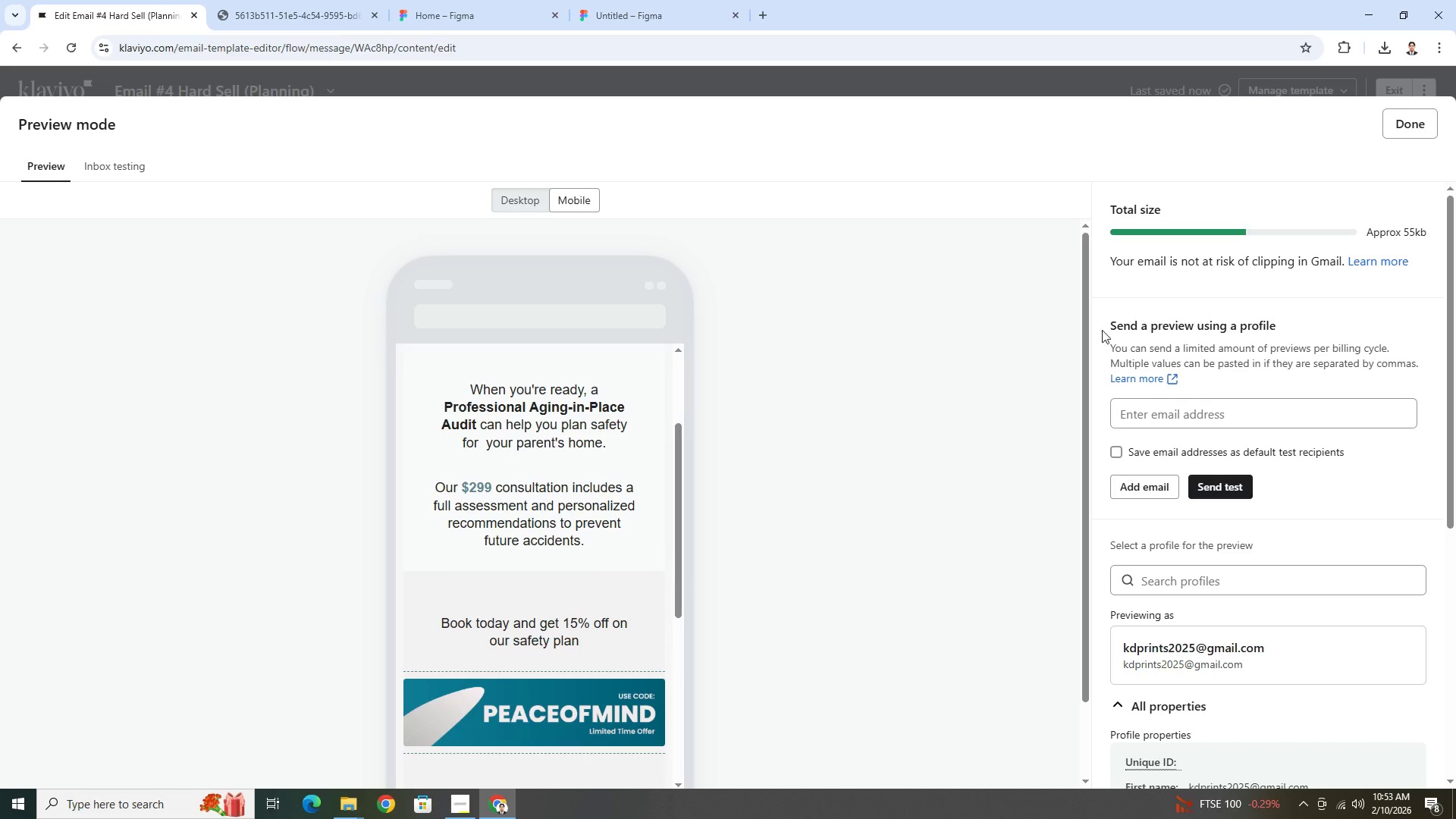 
left_click([1418, 130])
 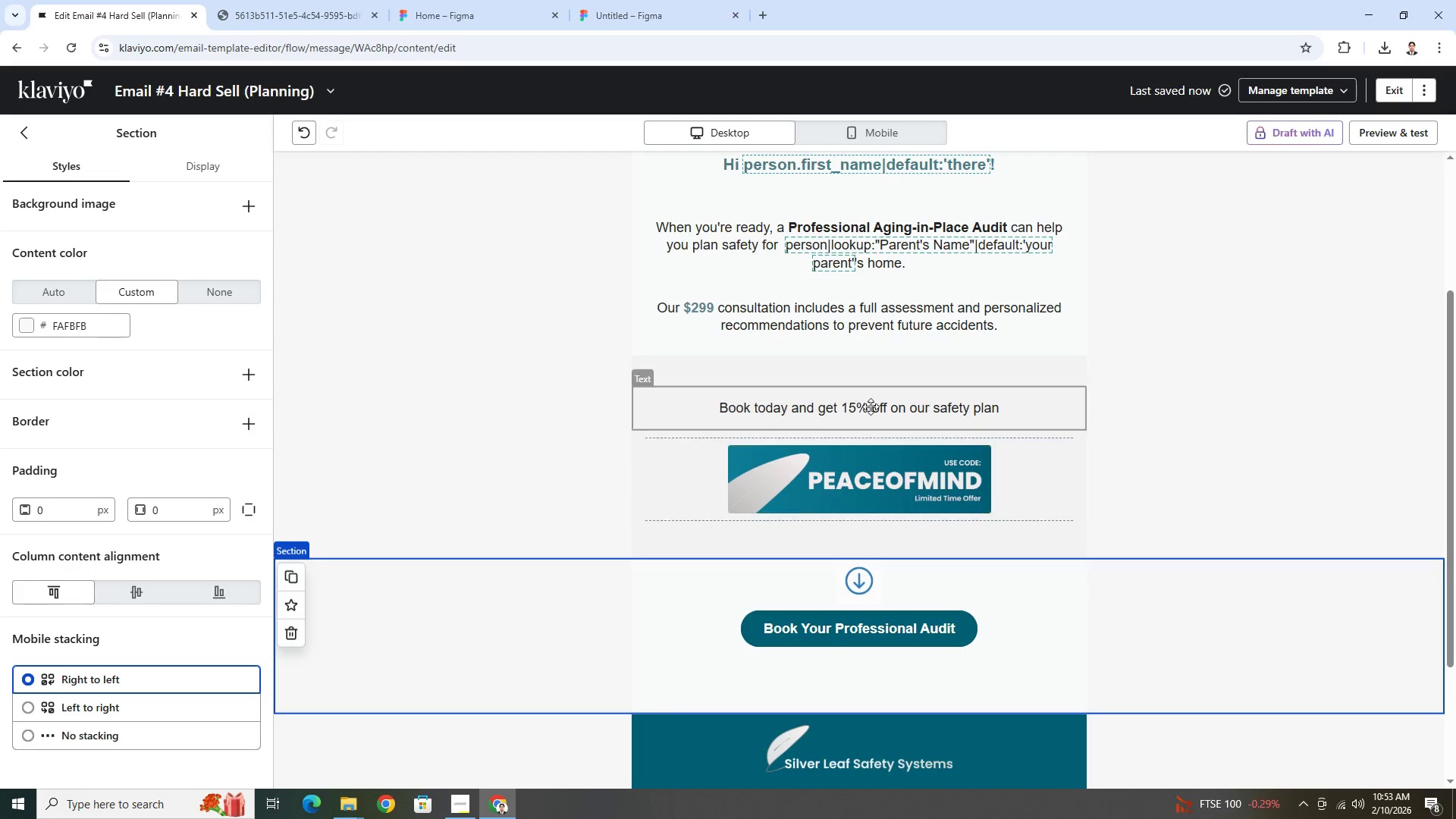 
scroll: coordinate [846, 375], scroll_direction: up, amount: 2.0
 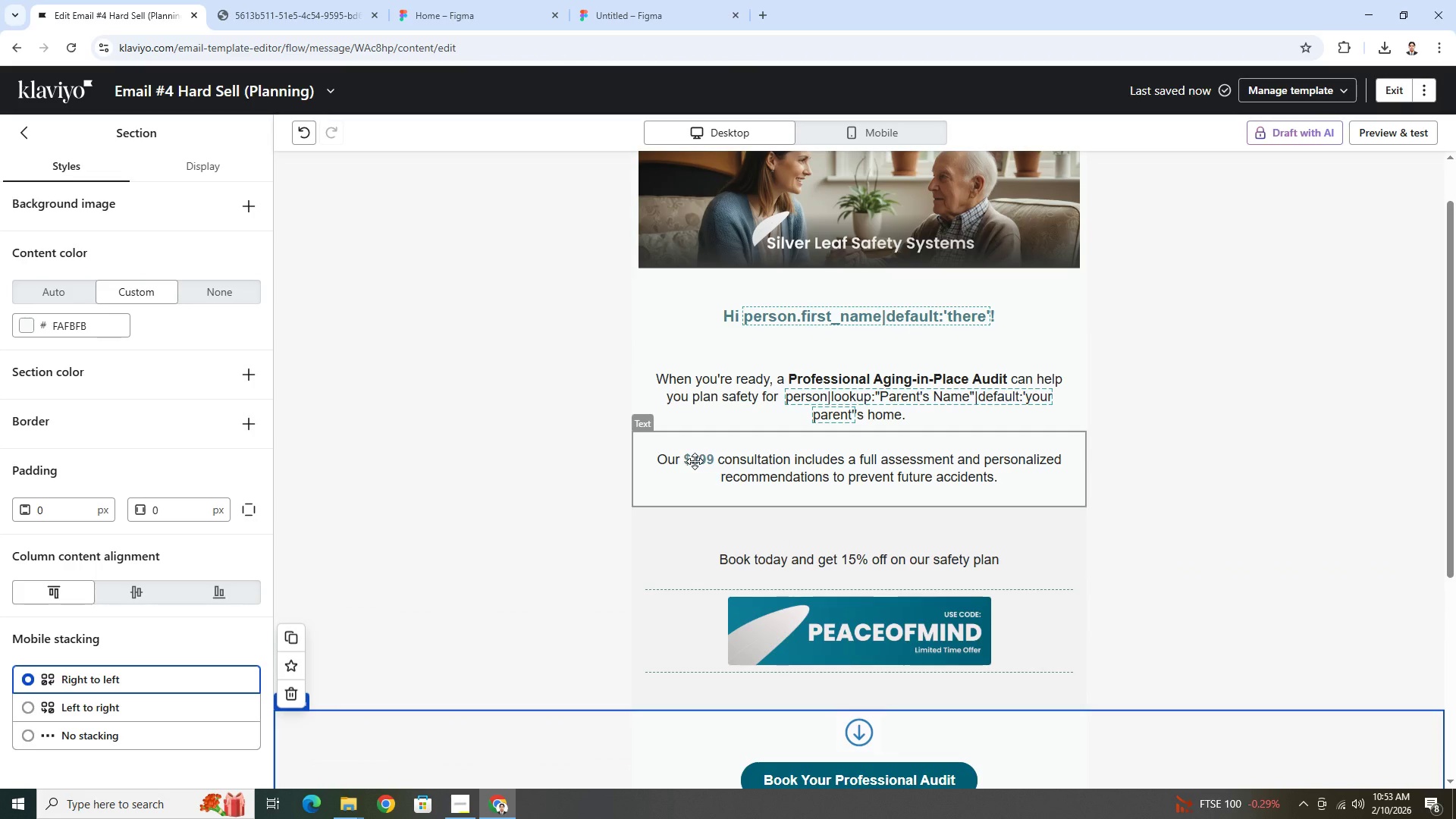 
double_click([695, 461])
 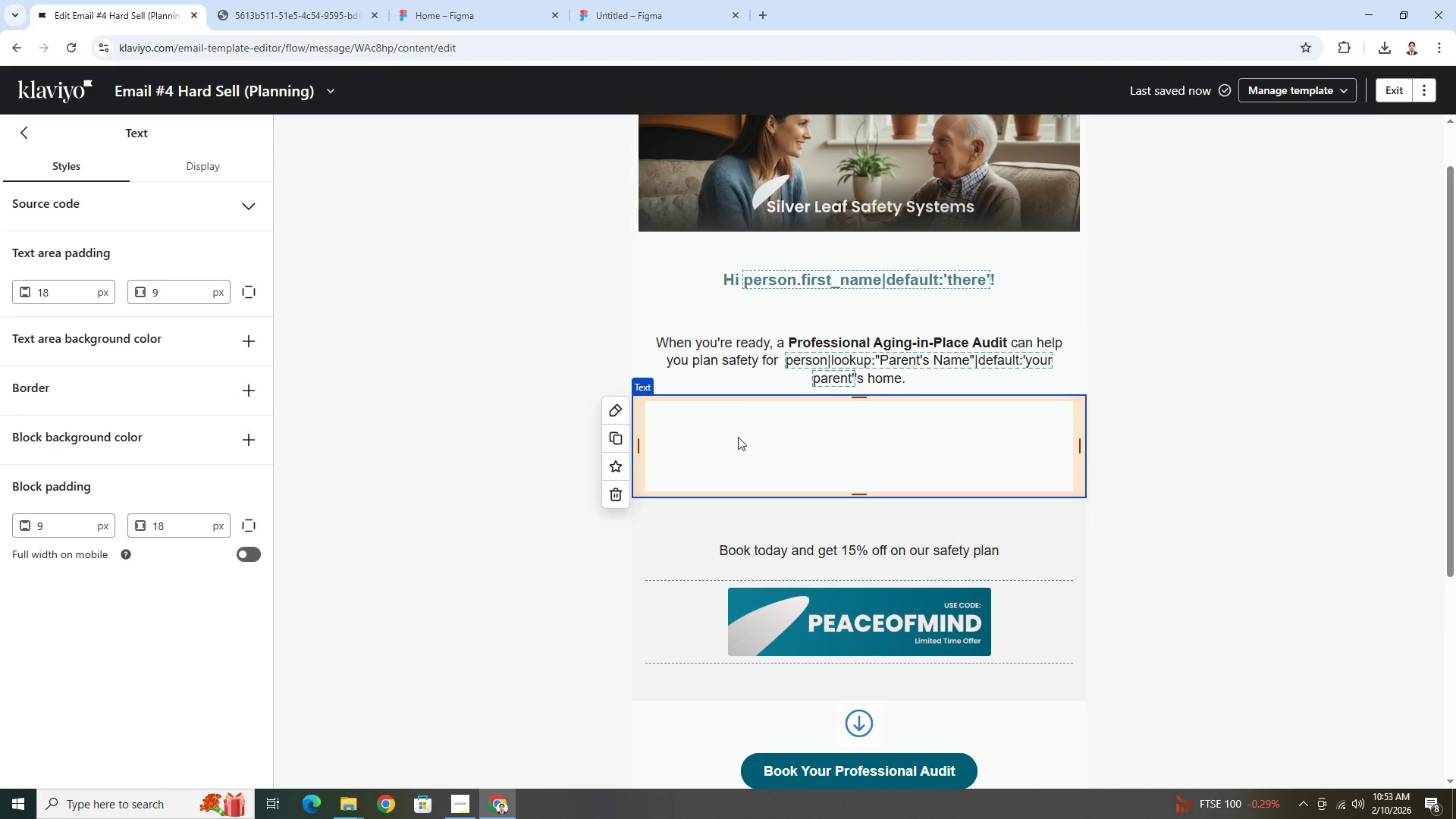 
left_click([1144, 451])
 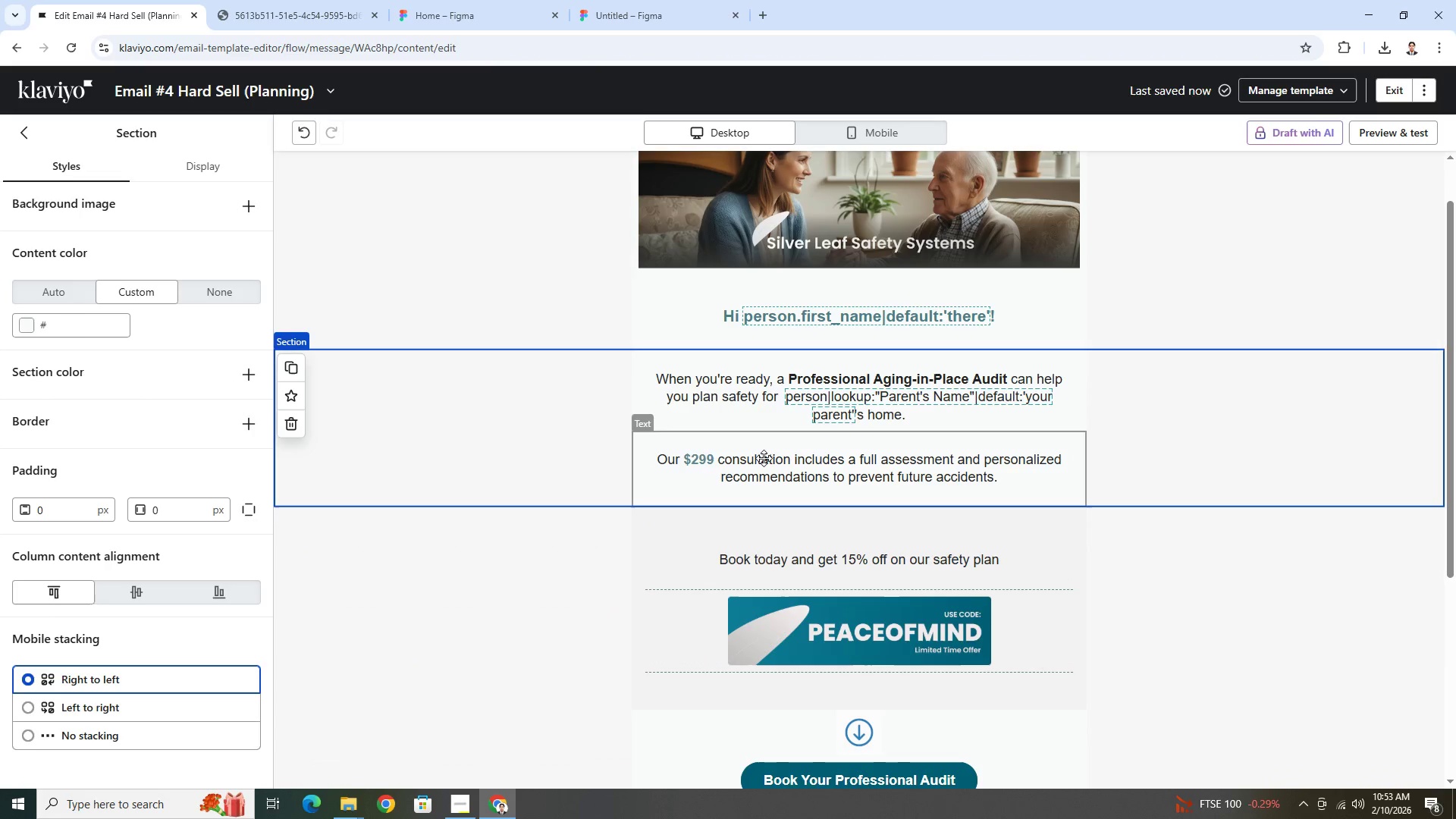 
double_click([764, 458])
 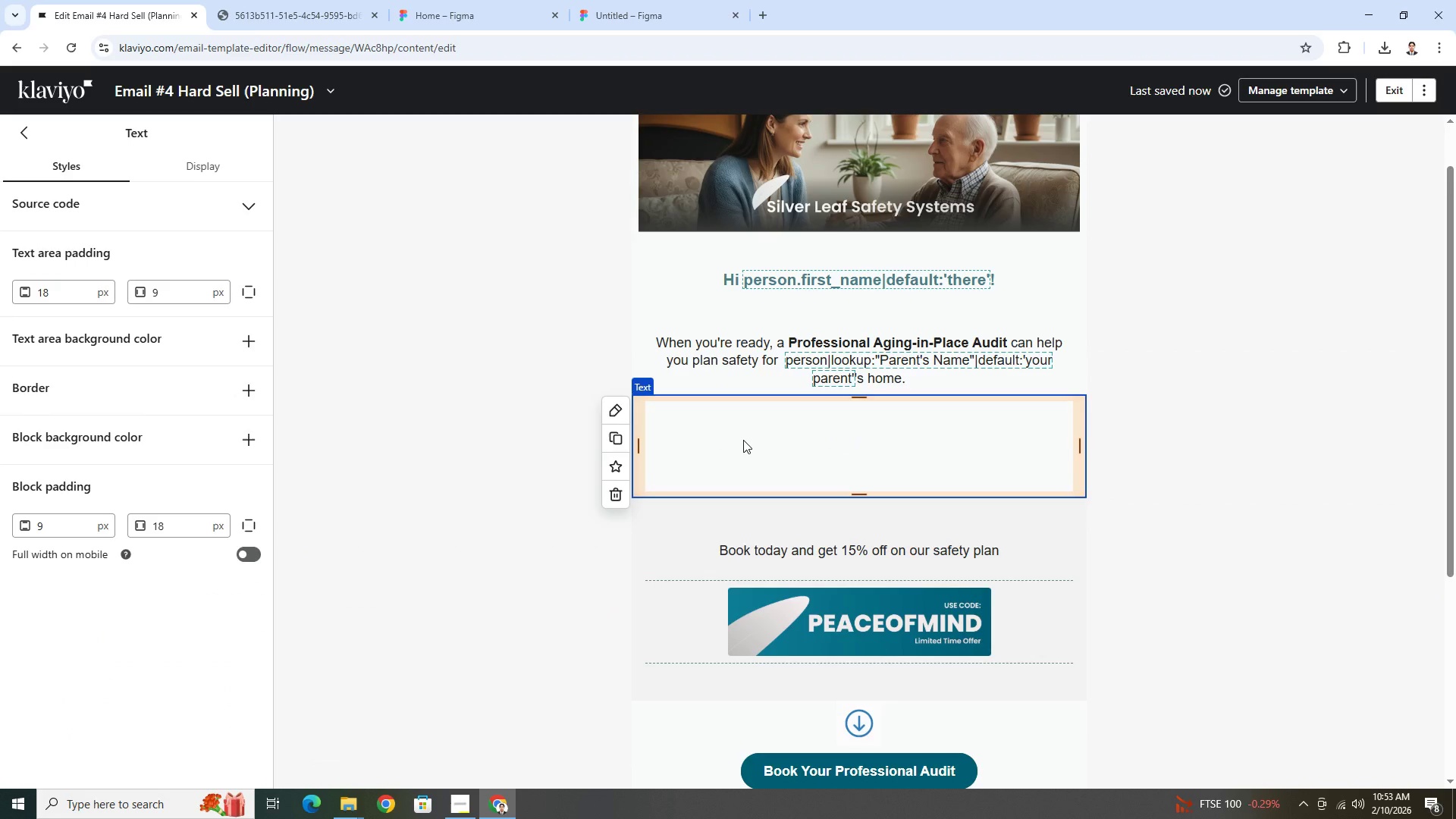 
double_click([743, 440])
 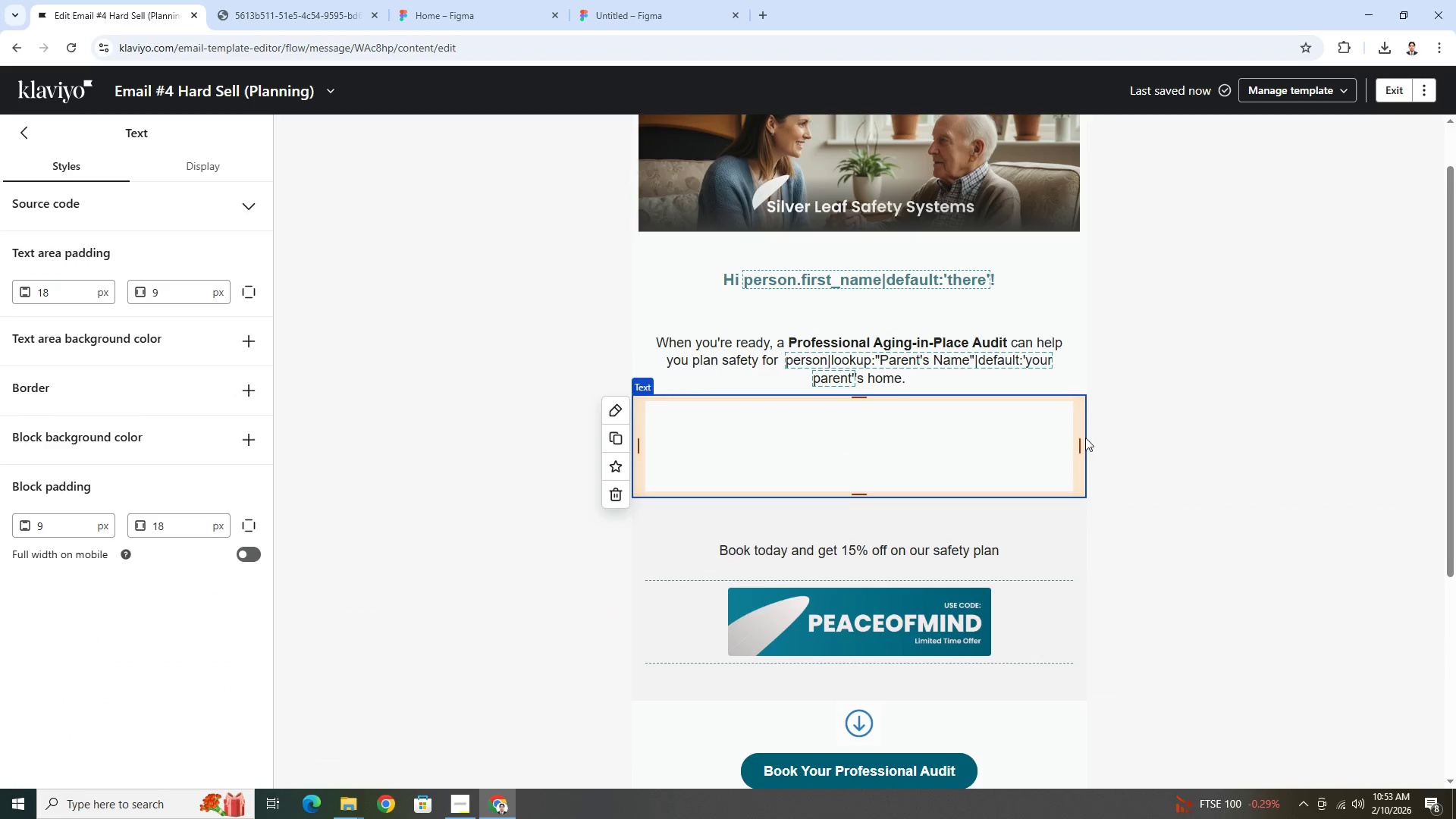 
left_click([1087, 438])
 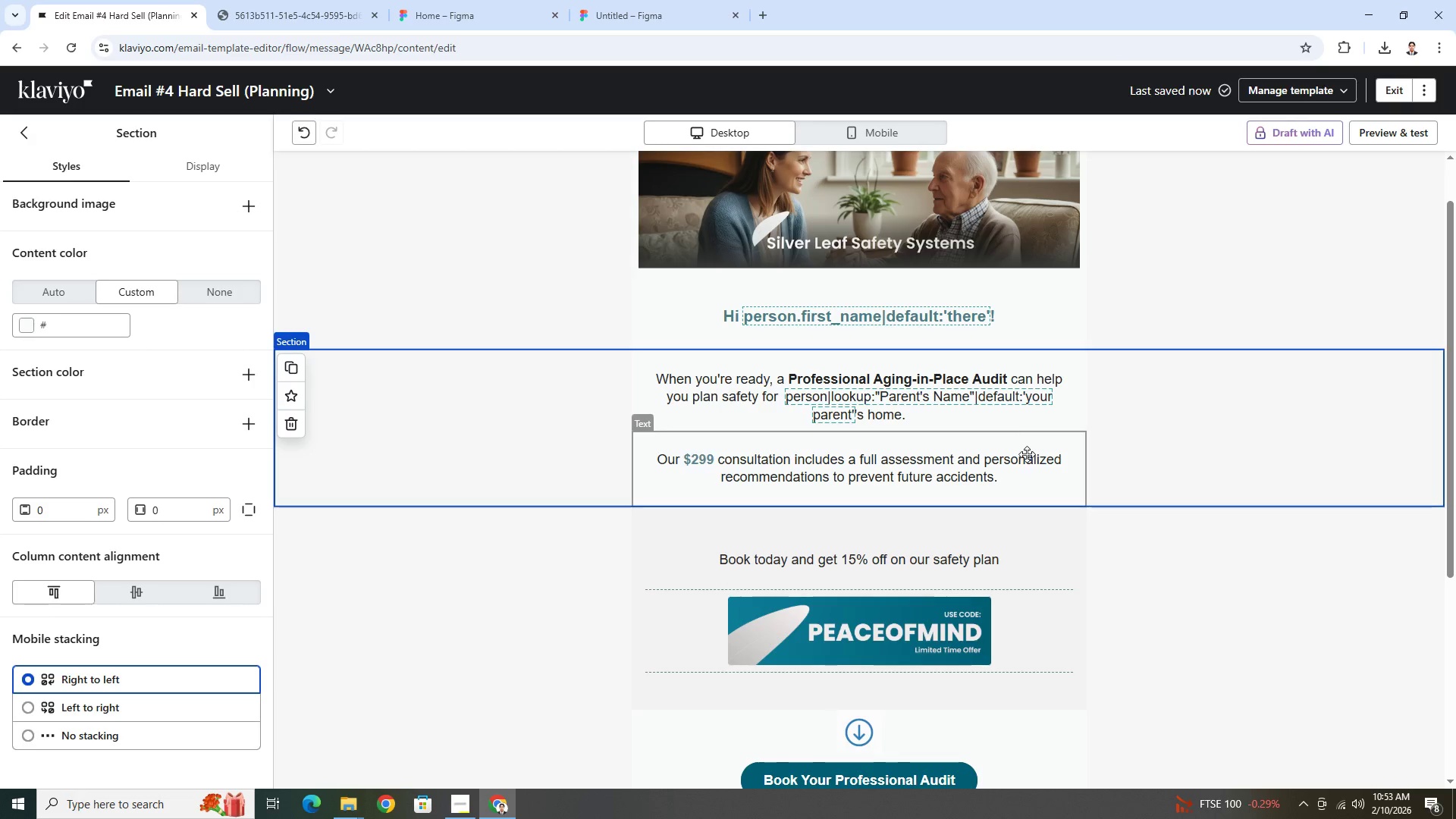 
double_click([1026, 454])
 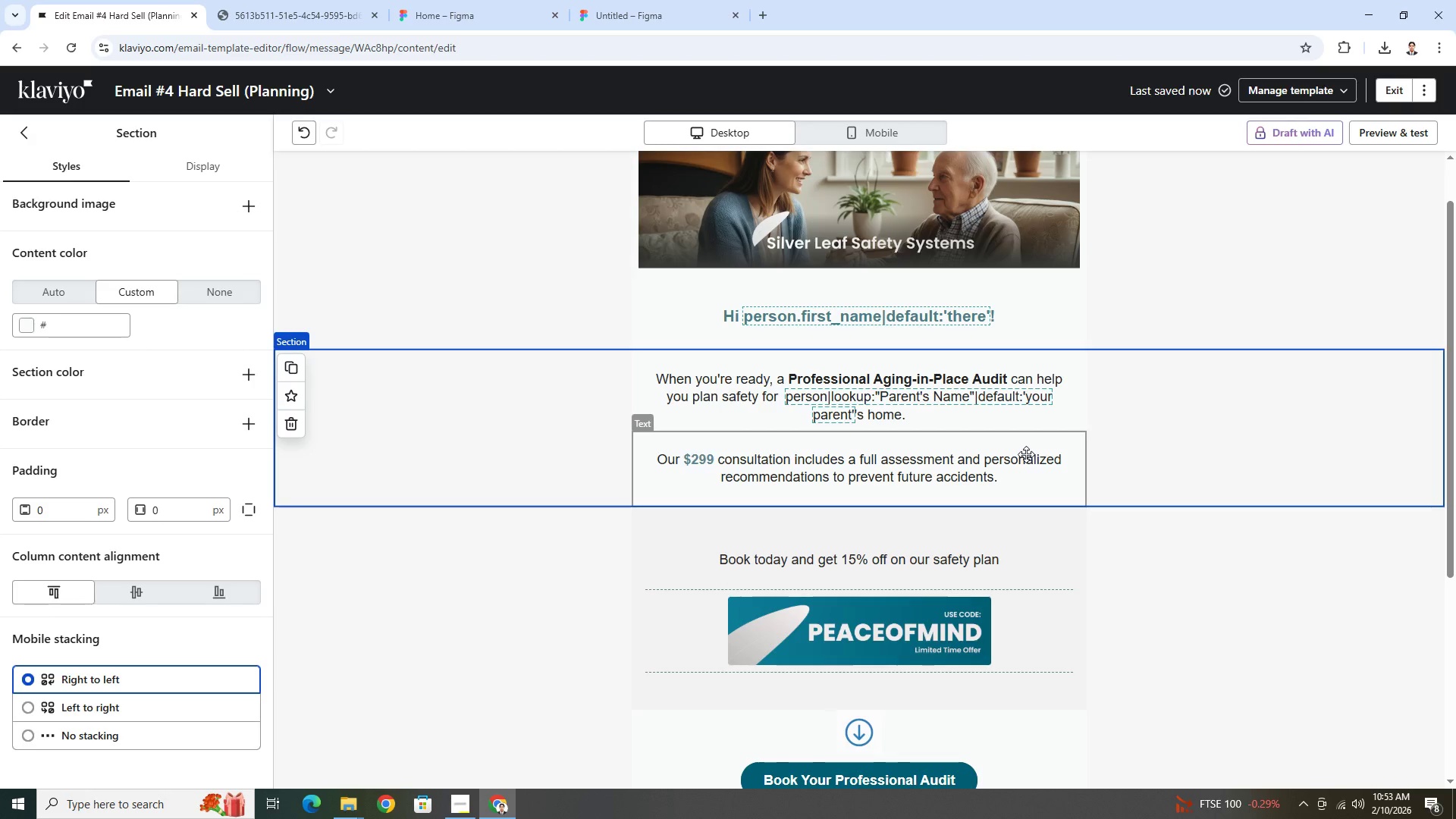 
triple_click([1026, 454])
 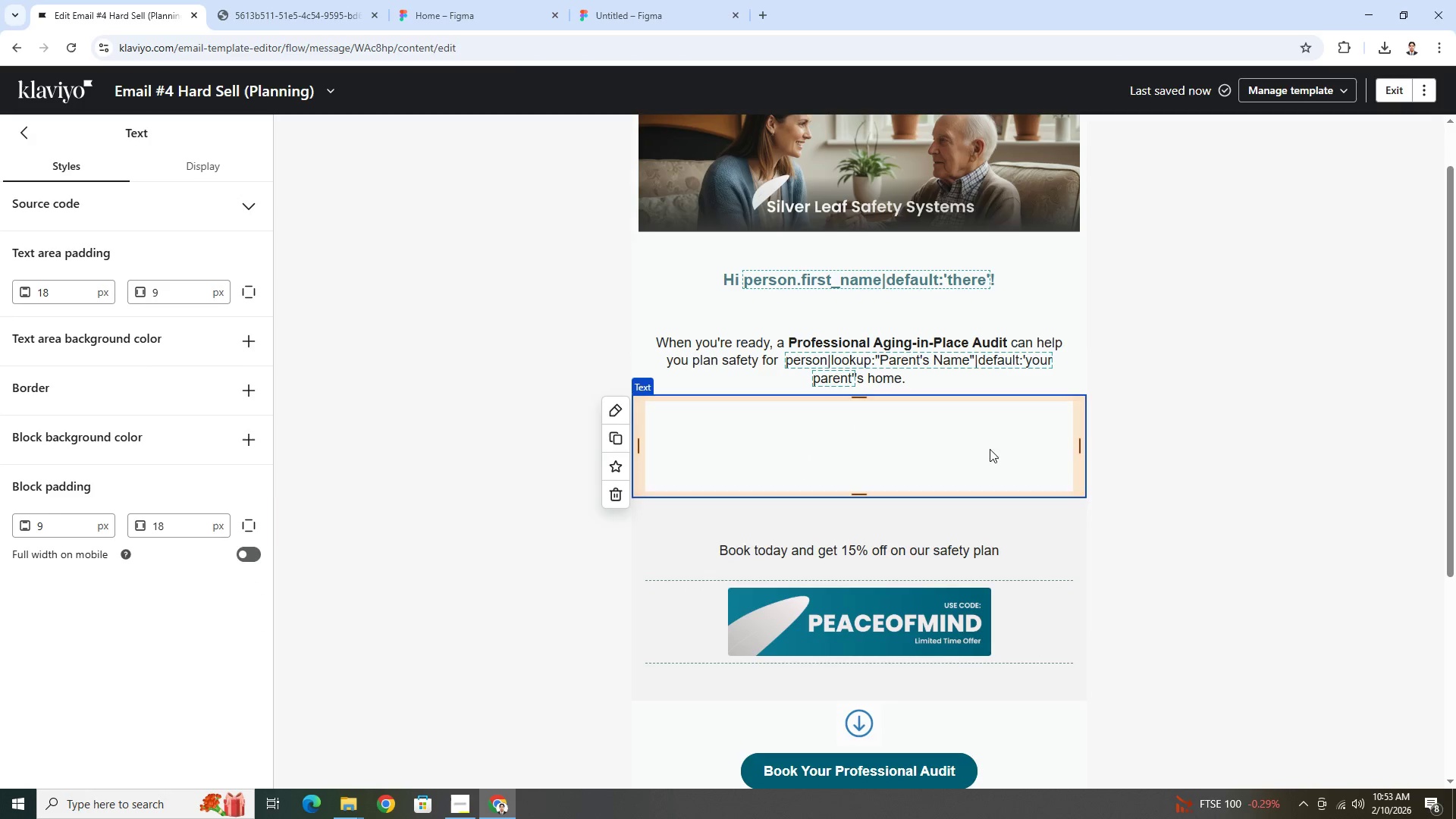 
left_click([1238, 449])
 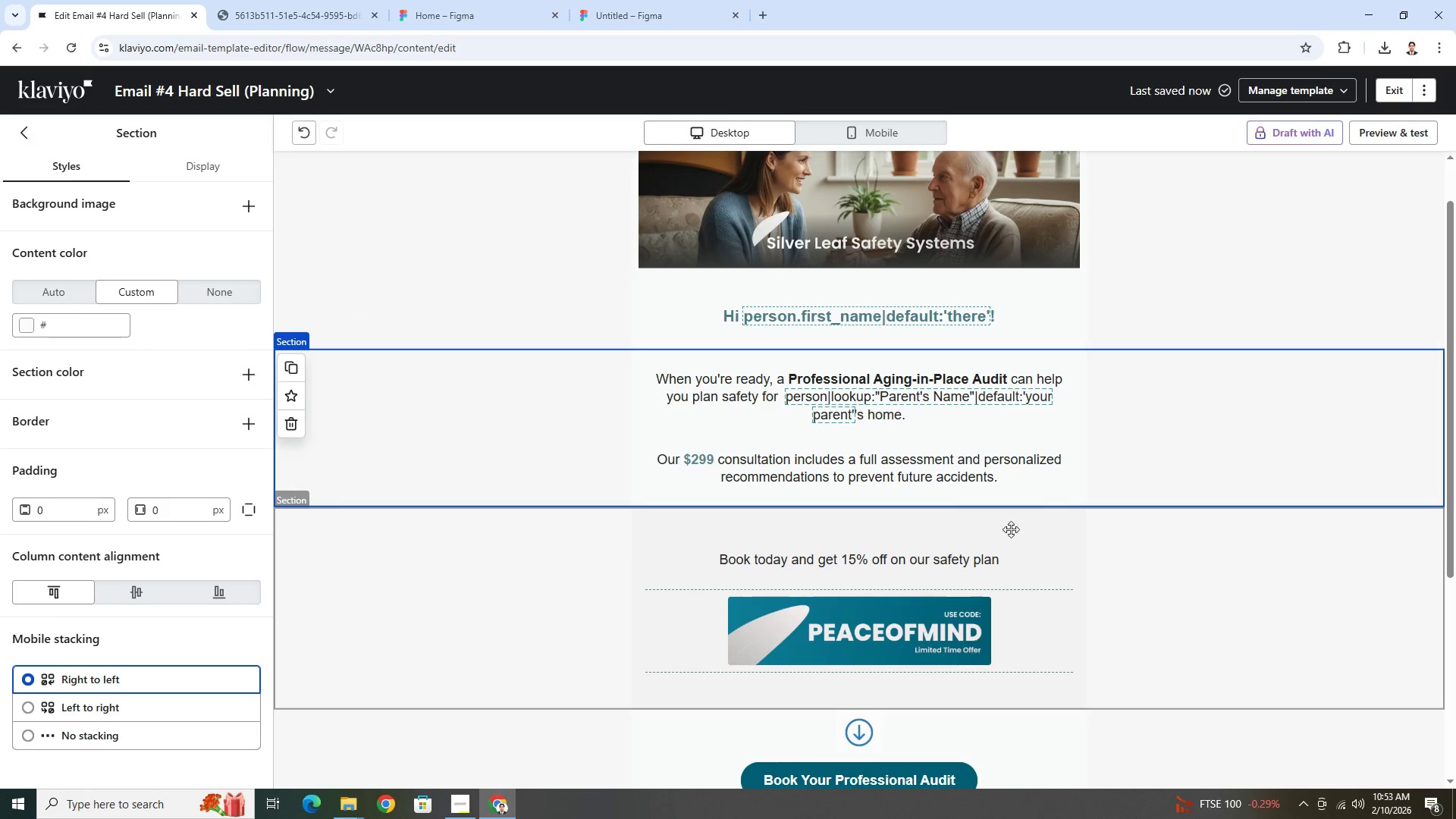 
left_click([874, 481])
 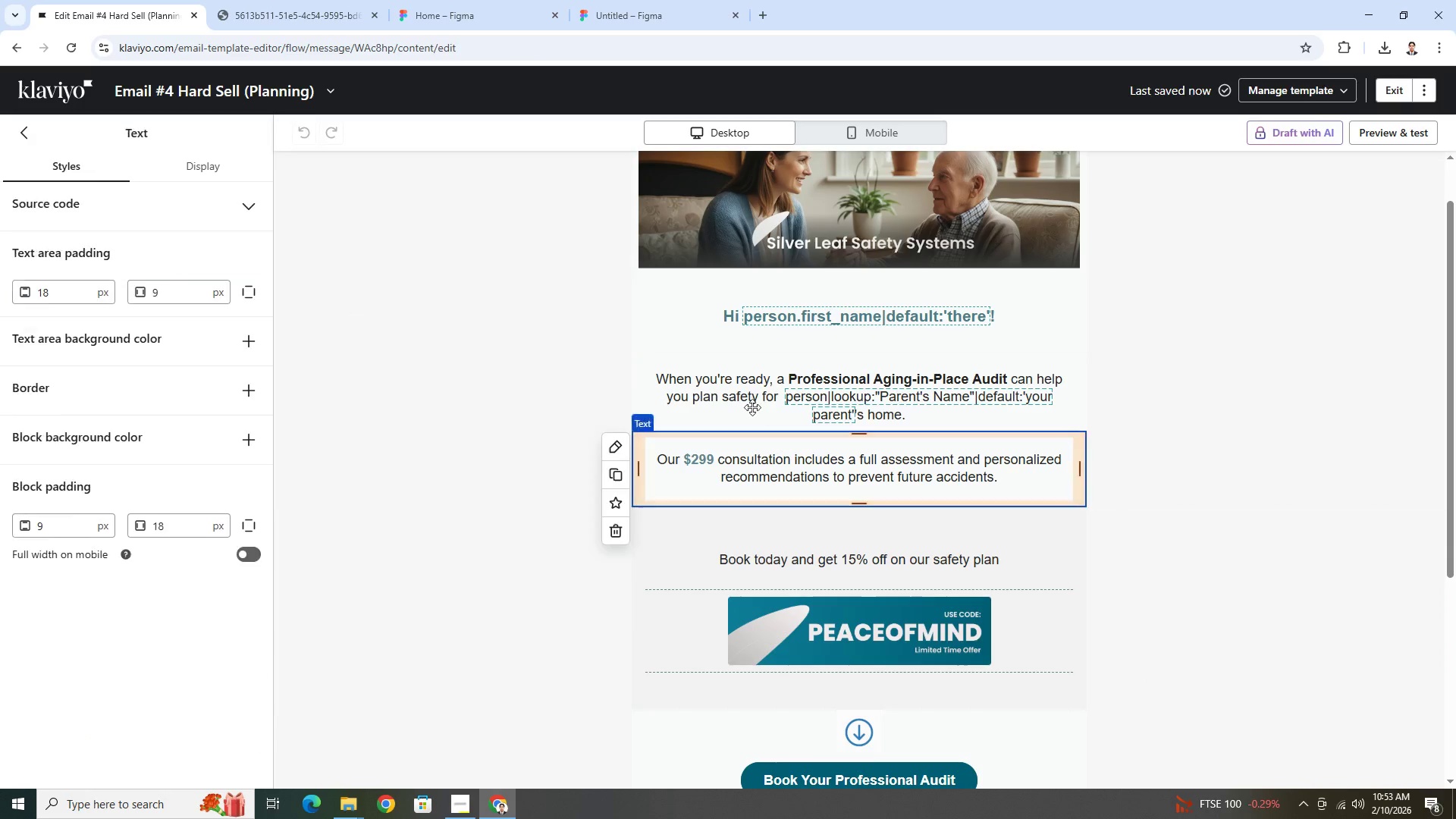 
left_click([745, 397])
 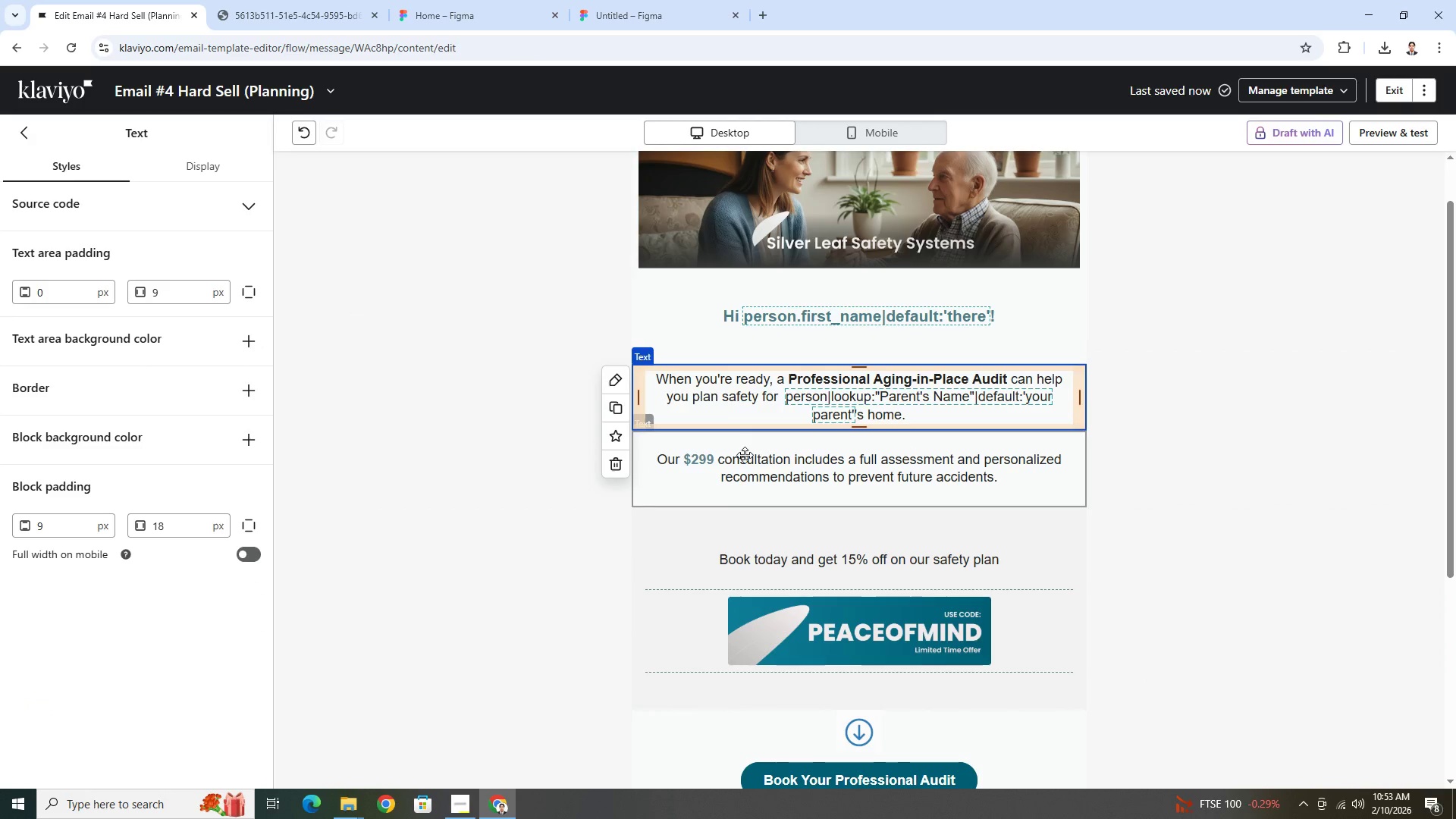 
double_click([745, 455])
 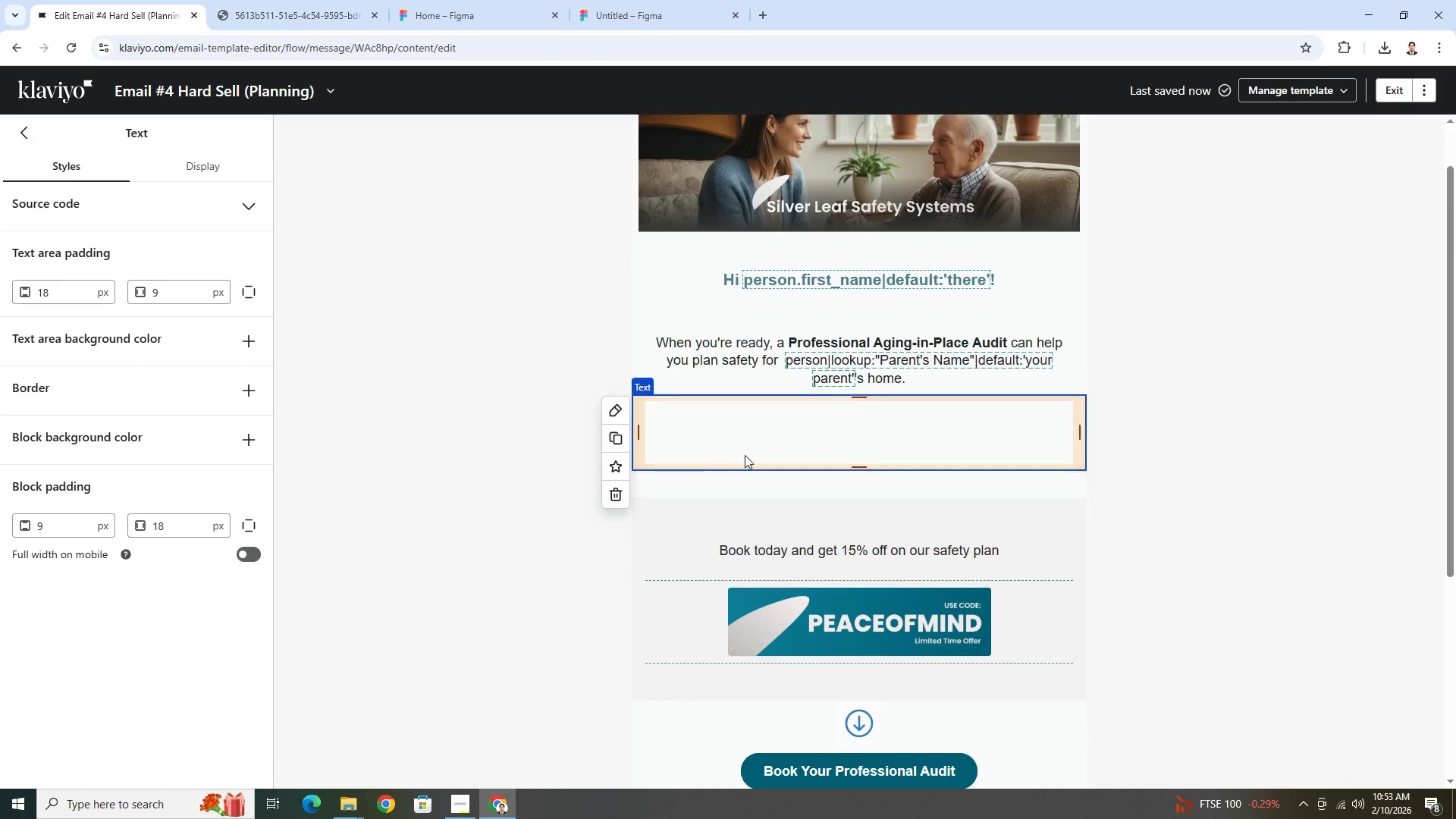 
triple_click([745, 455])
 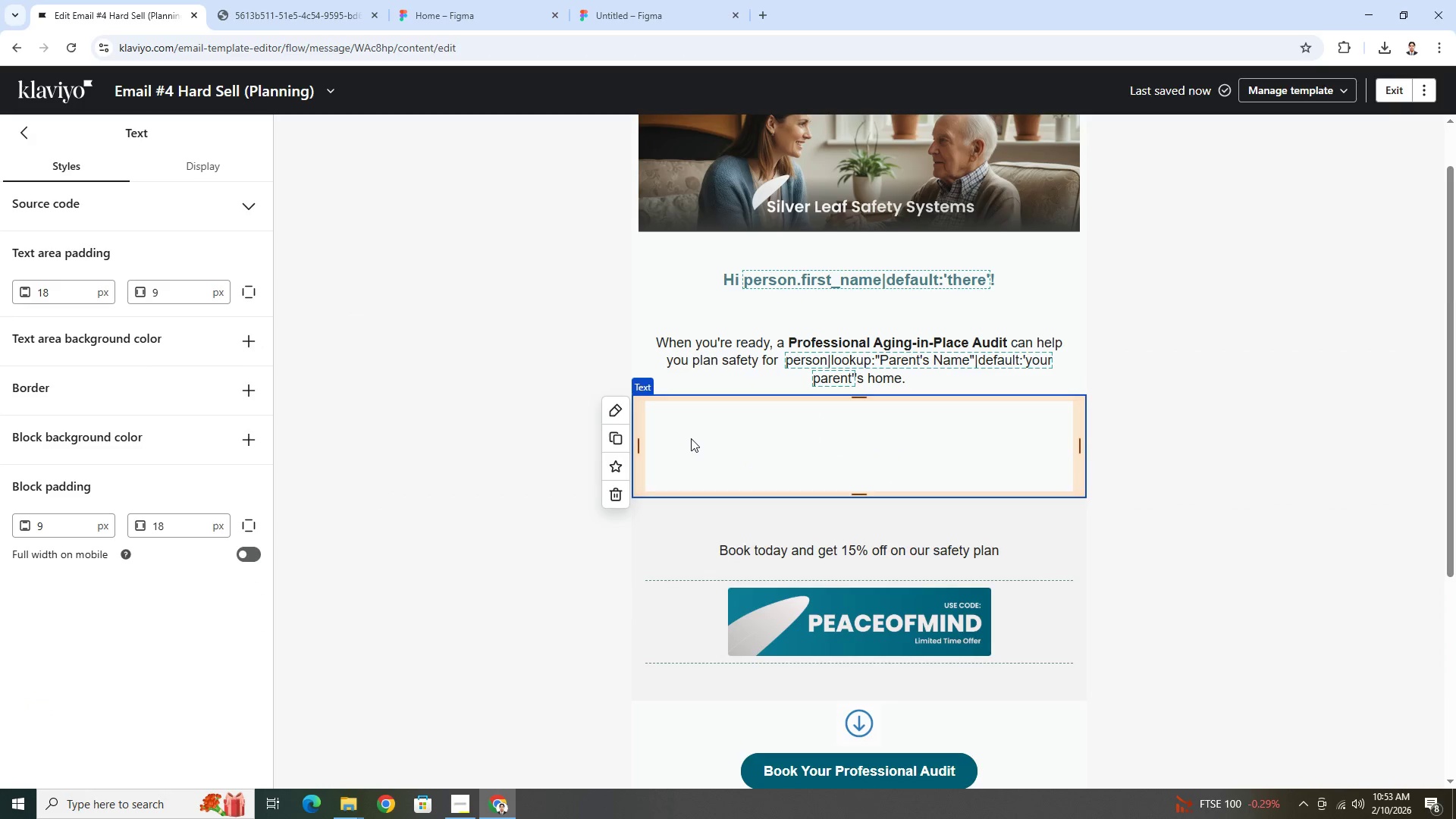 
double_click([690, 434])
 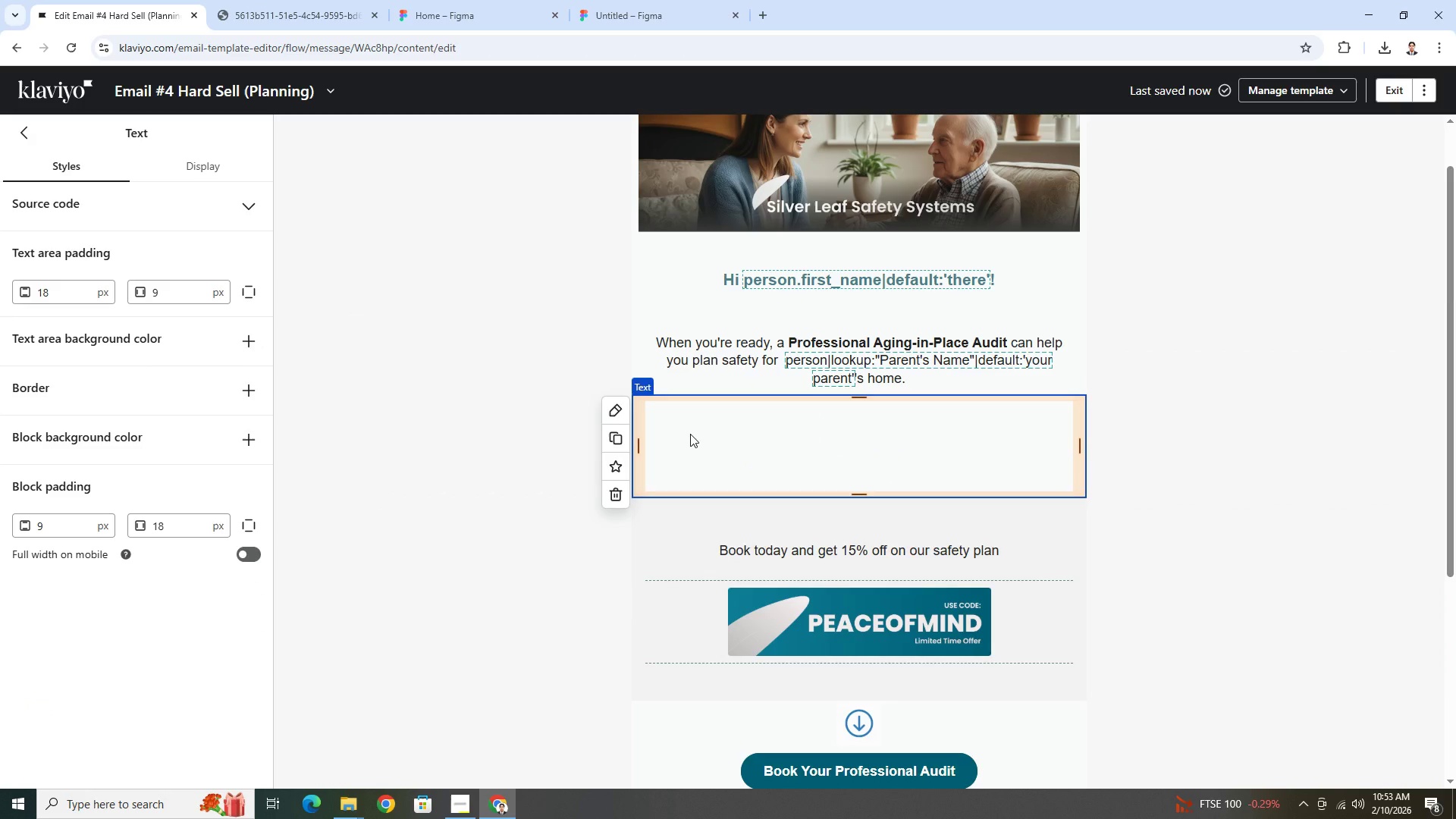 
triple_click([690, 434])
 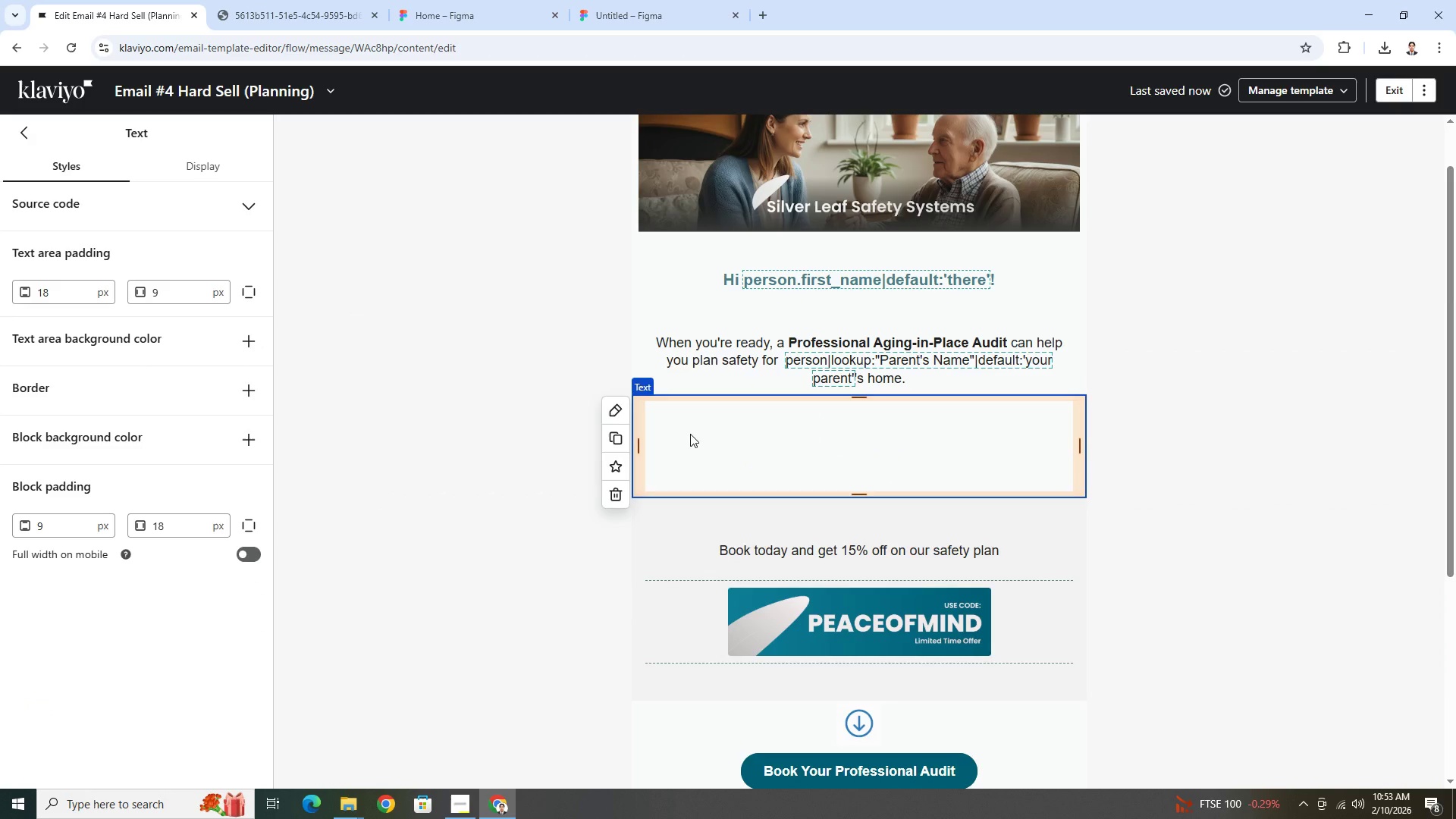 
triple_click([690, 434])
 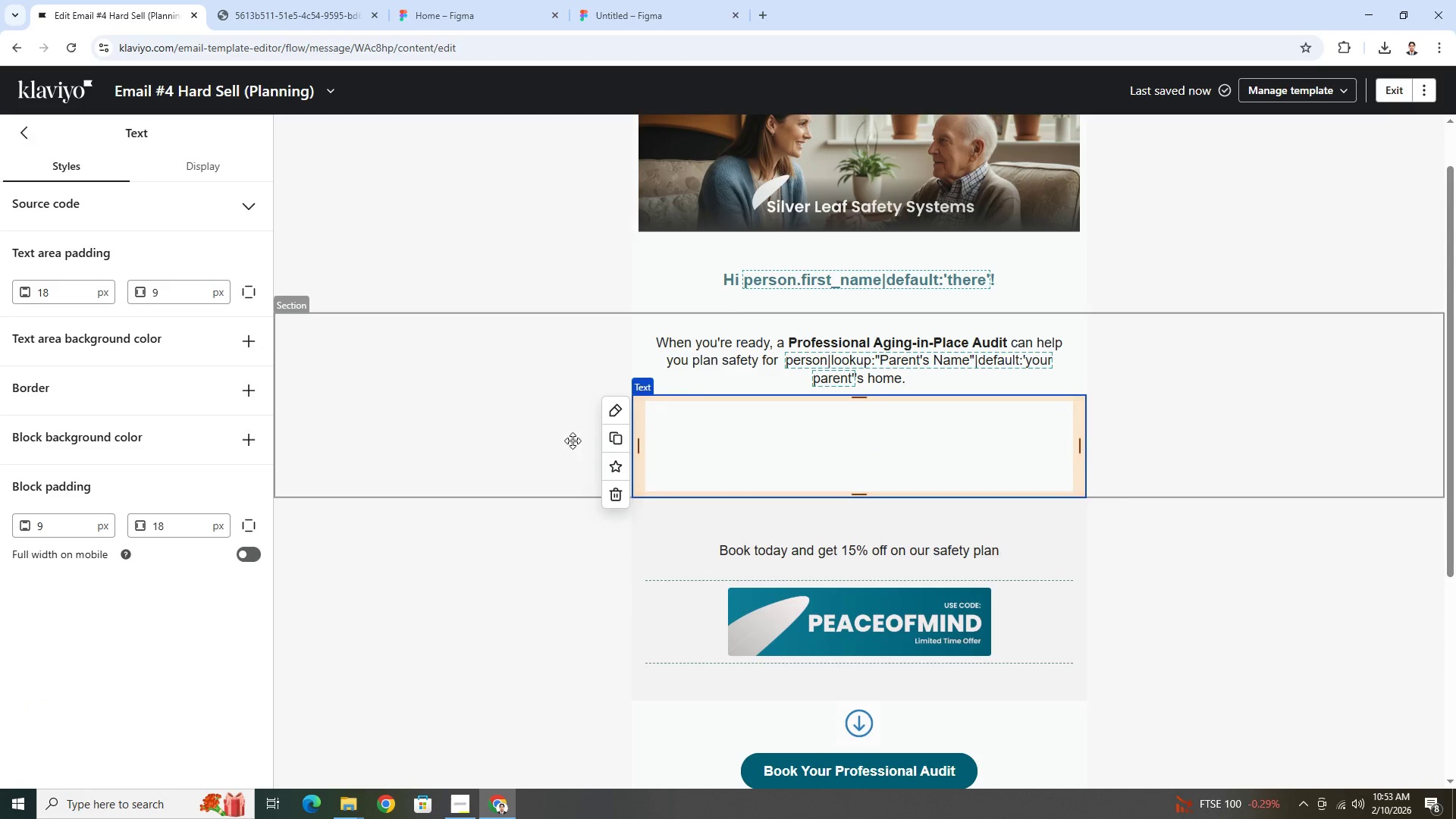 
left_click([552, 436])
 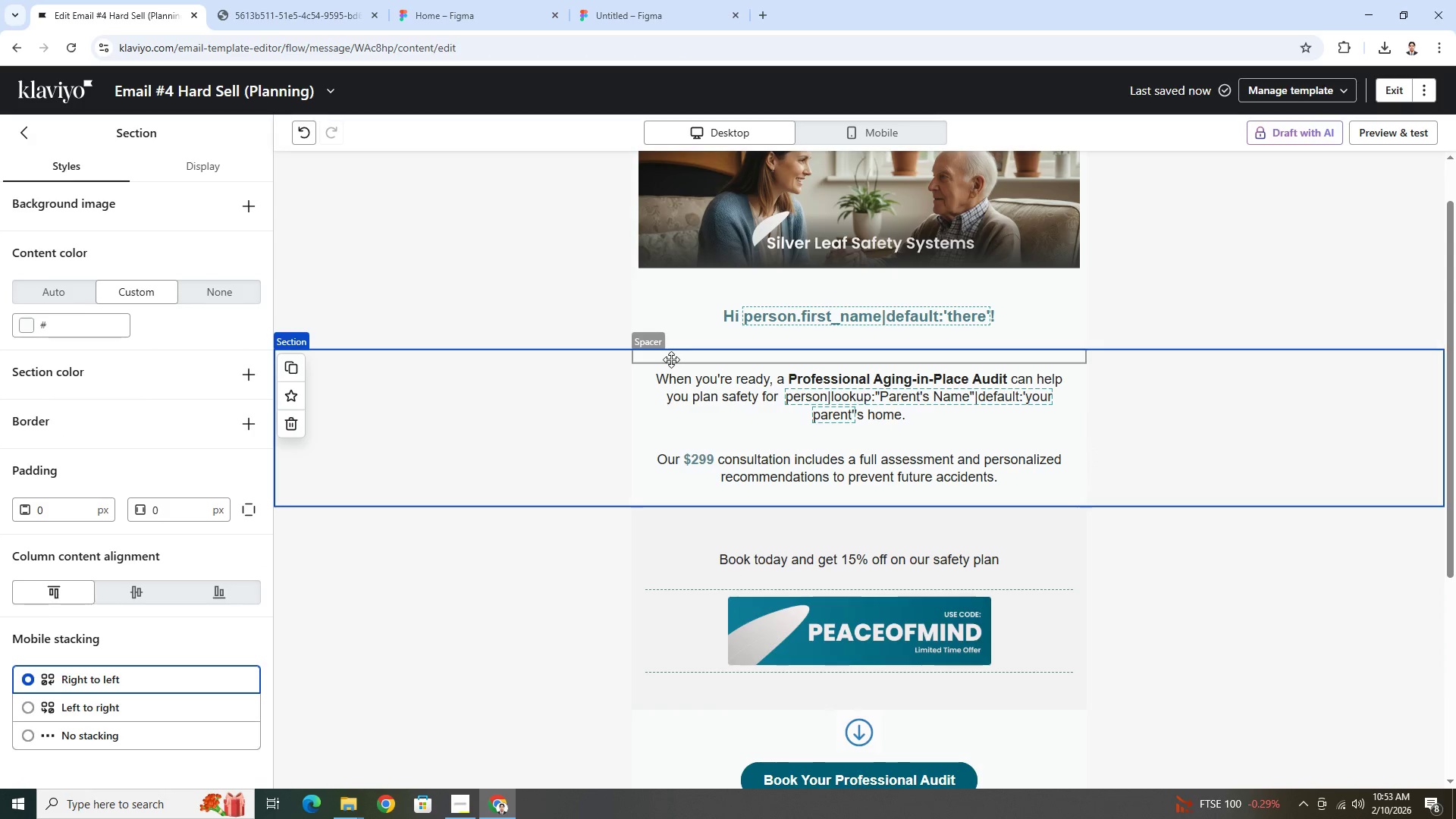 
double_click([687, 385])
 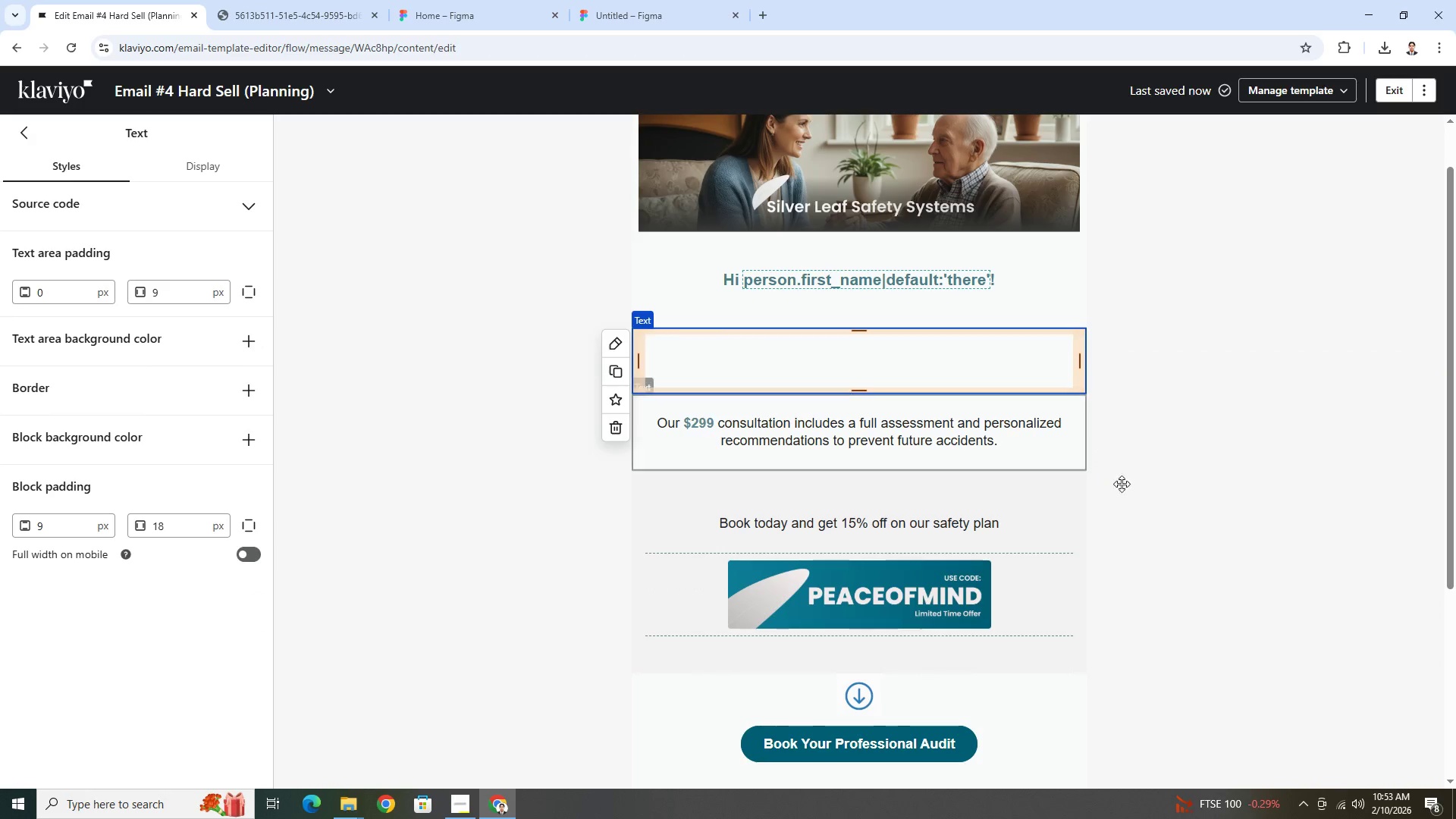 
left_click([1279, 544])
 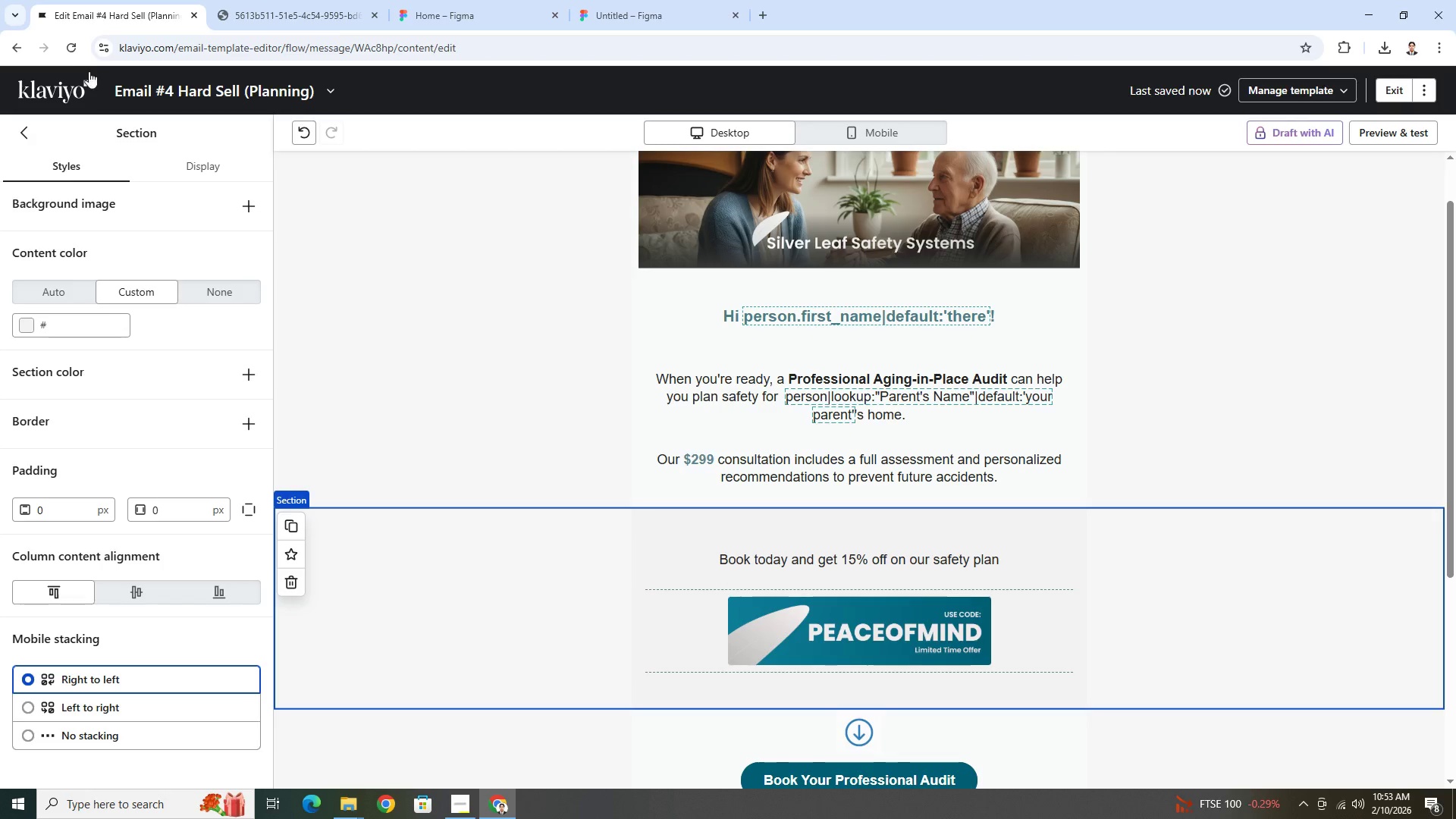 
left_click([74, 49])
 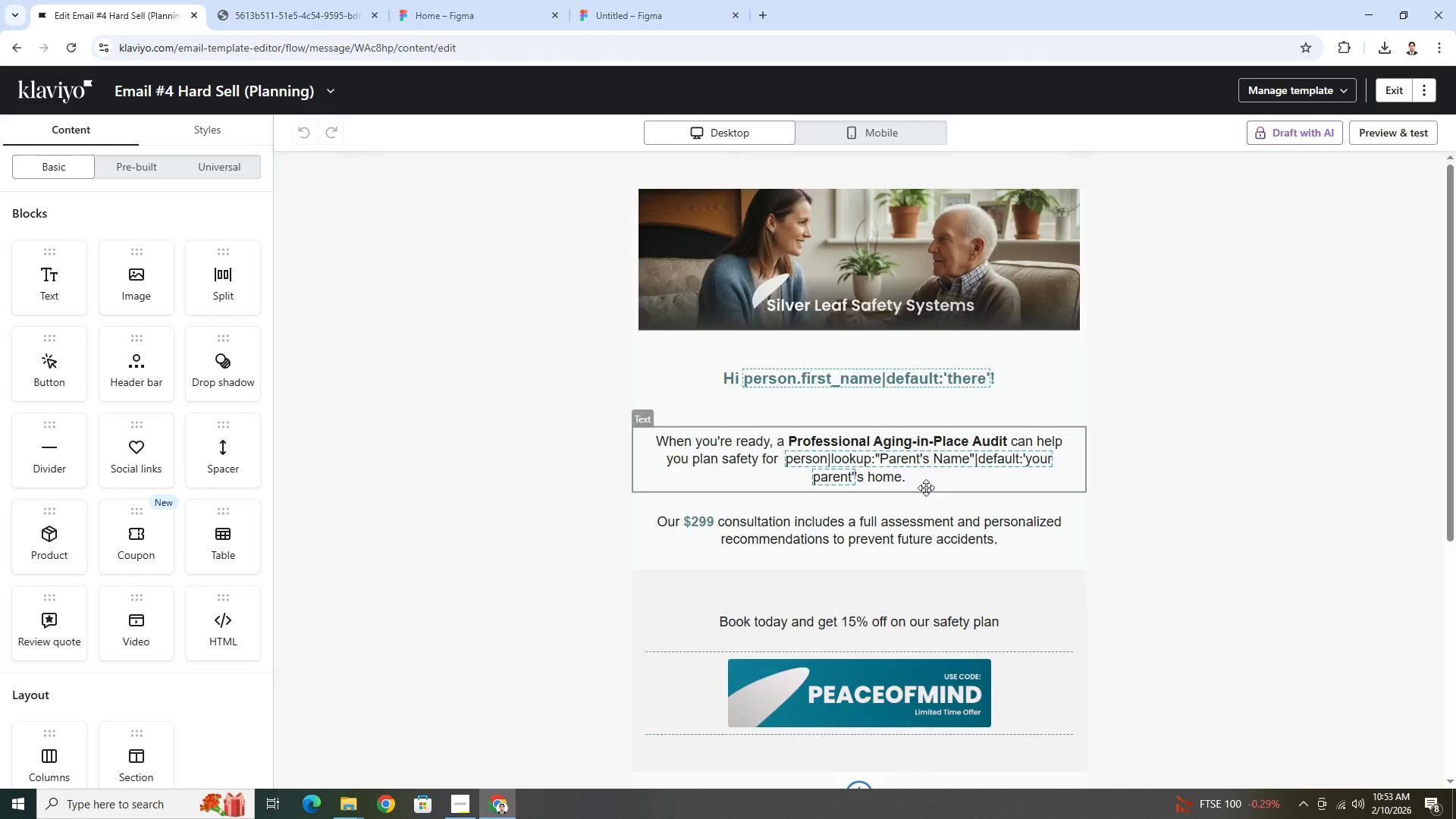 
wait(7.77)
 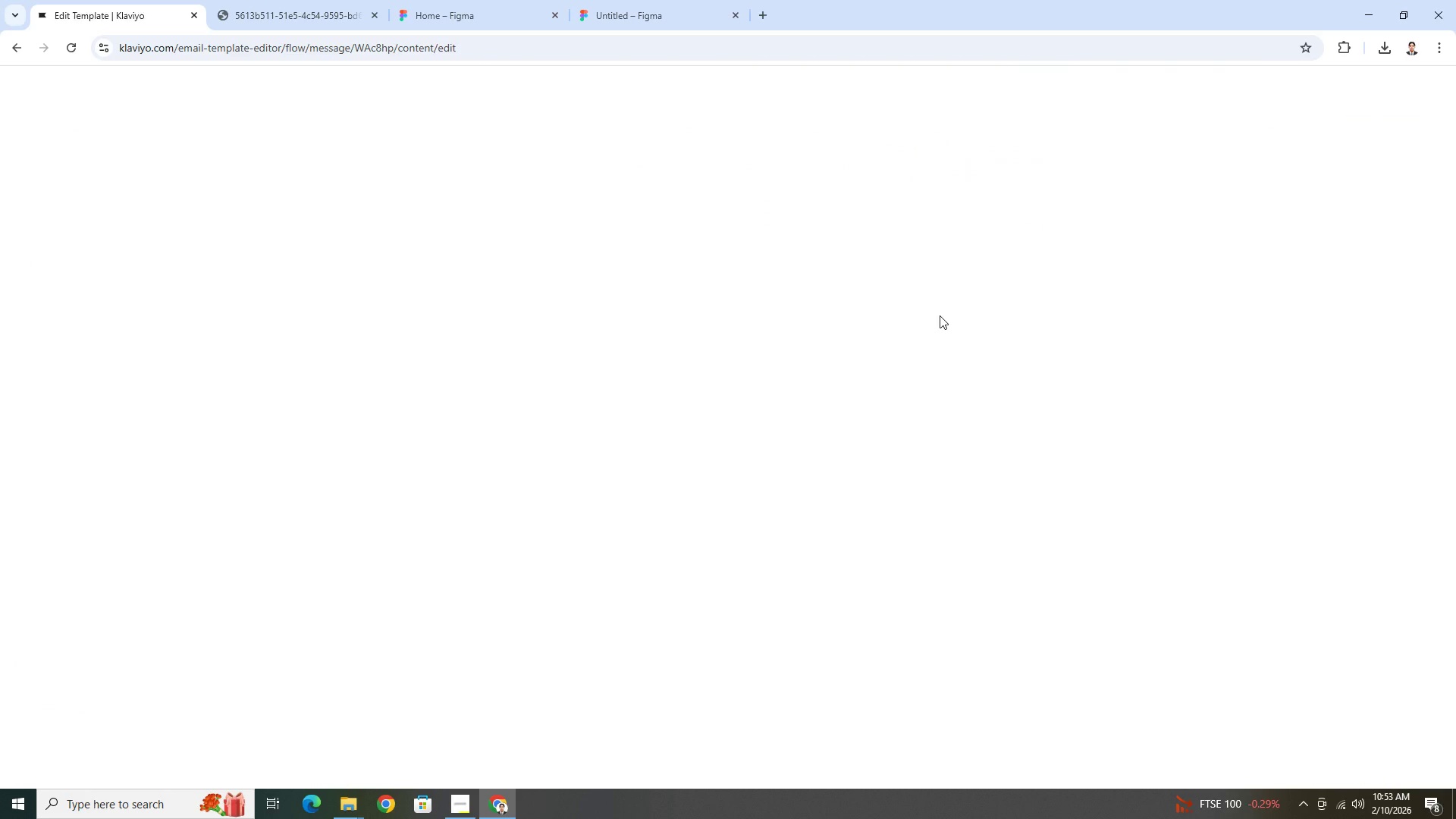 
left_click([466, 794])